 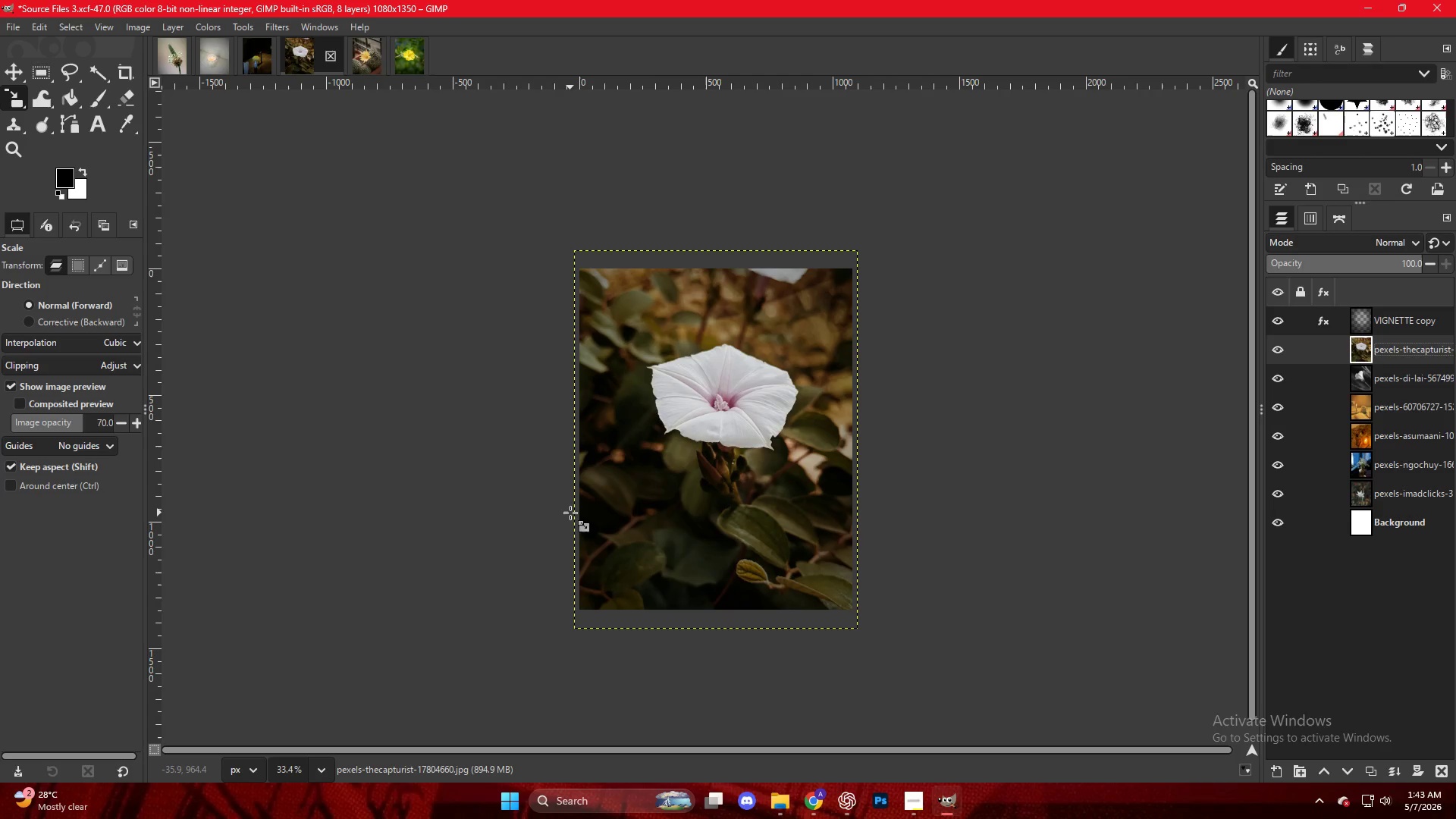 
left_click([820, 817])
 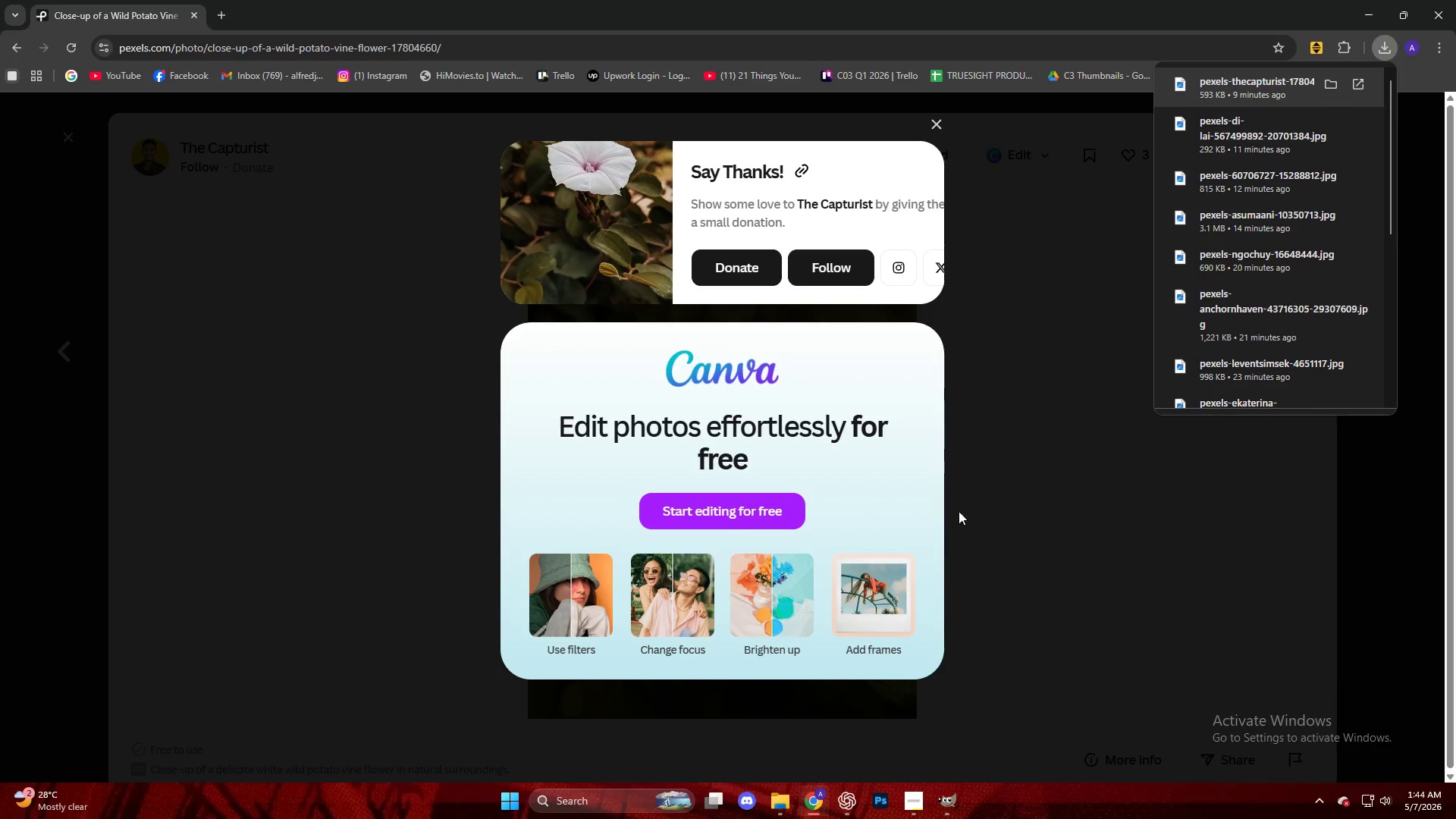 
left_click([1000, 481])
 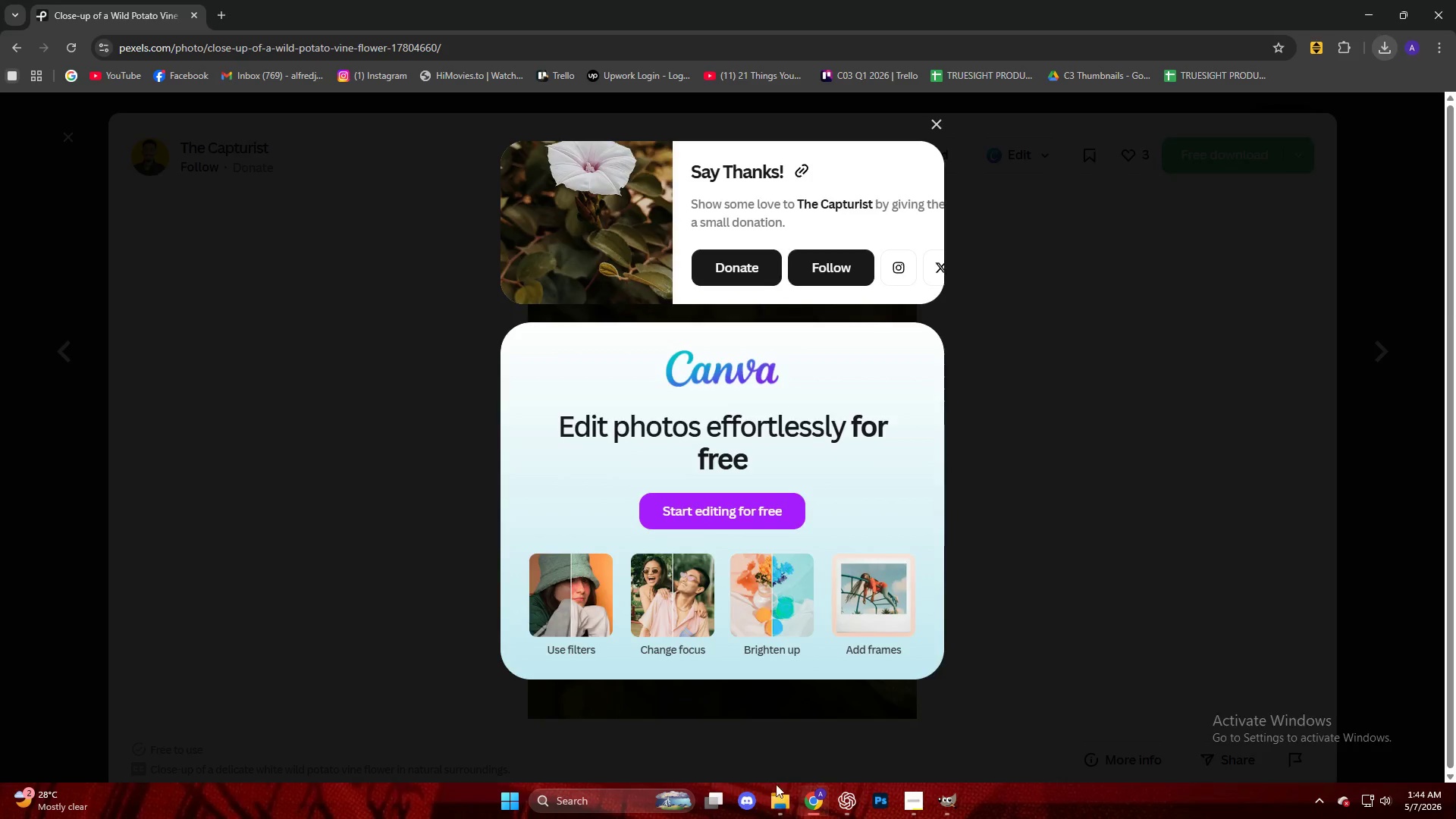 
left_click([782, 811])
 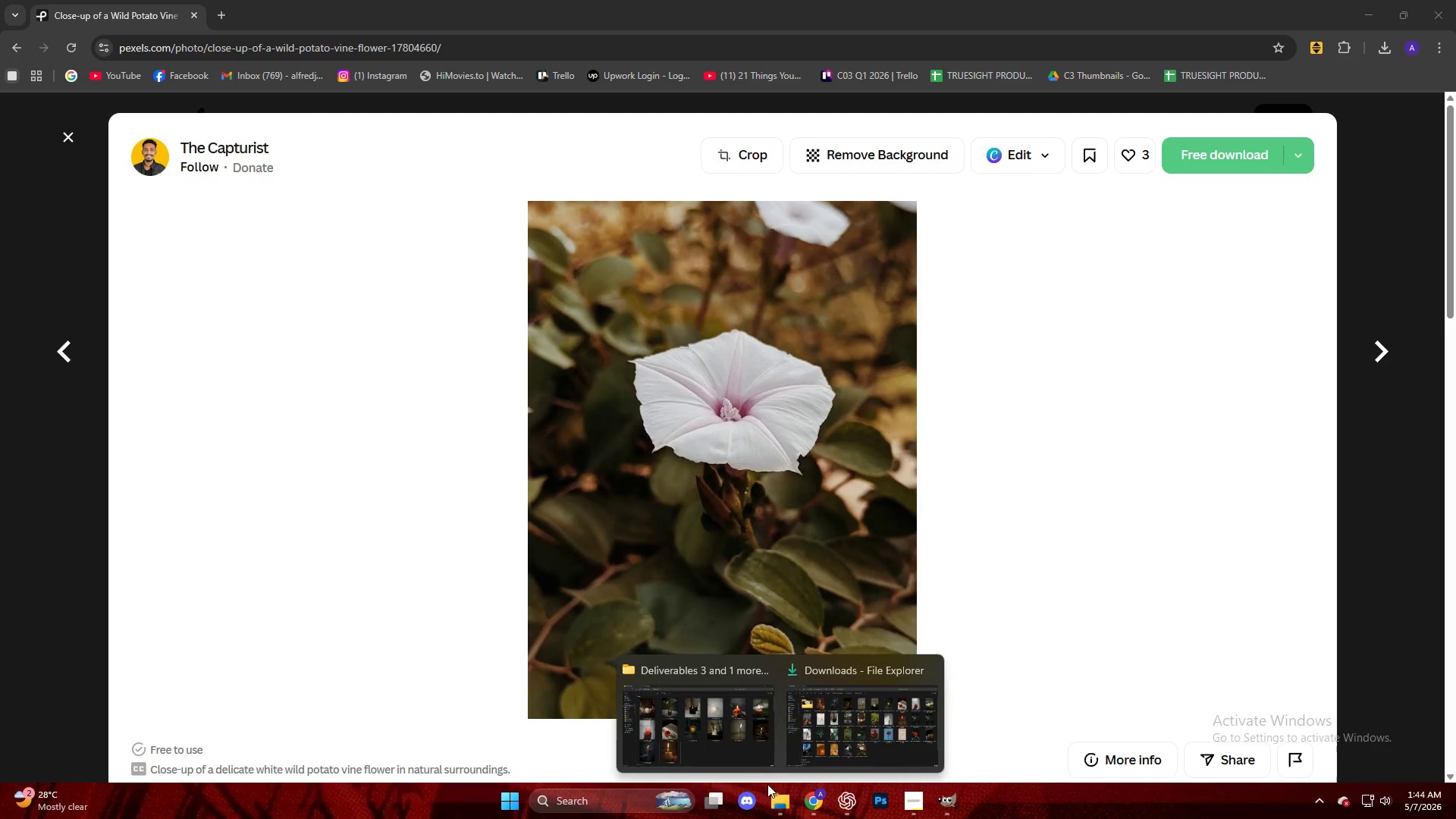 
left_click([703, 745])
 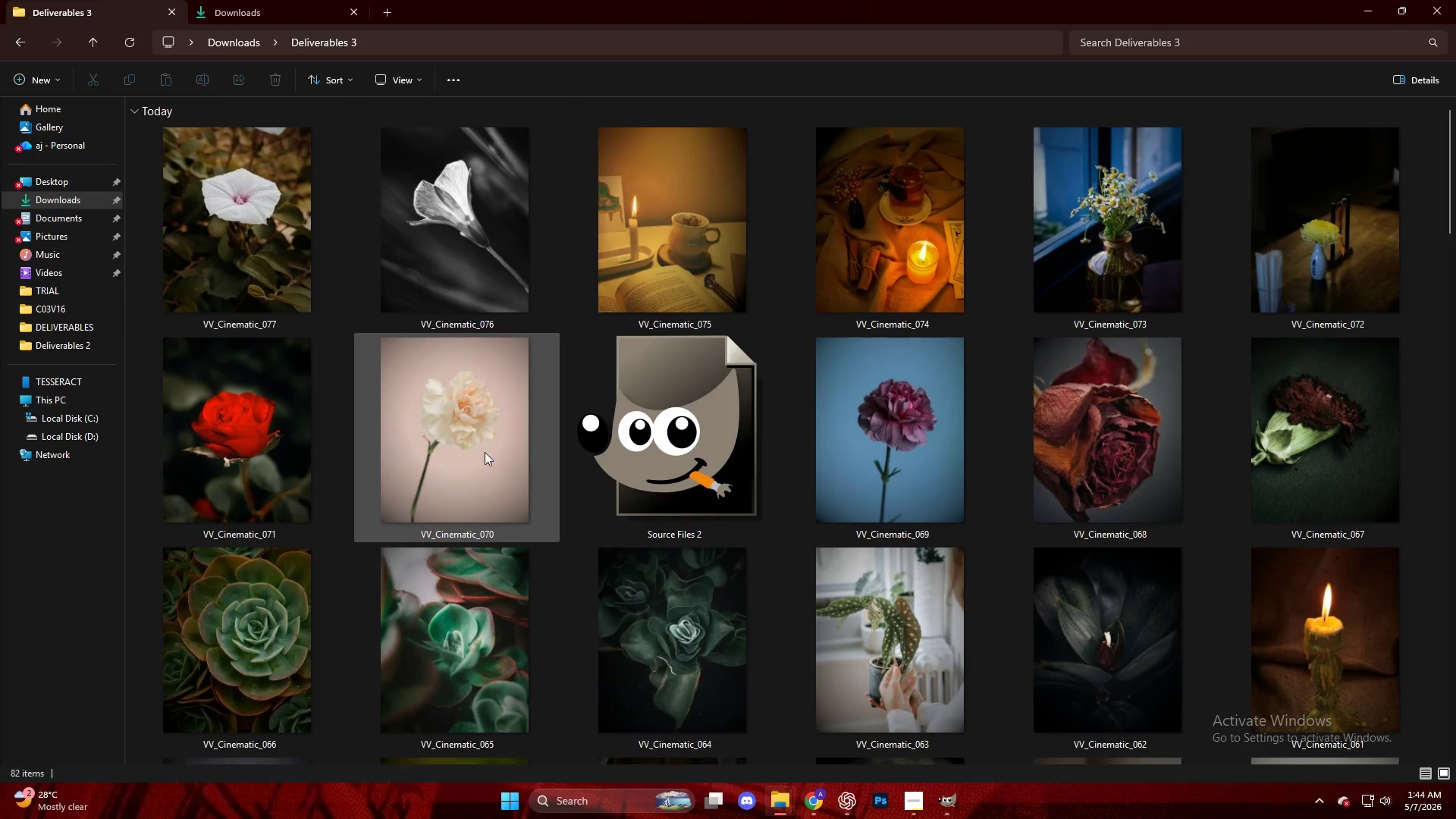 
scroll: coordinate [467, 426], scroll_direction: up, amount: 5.0
 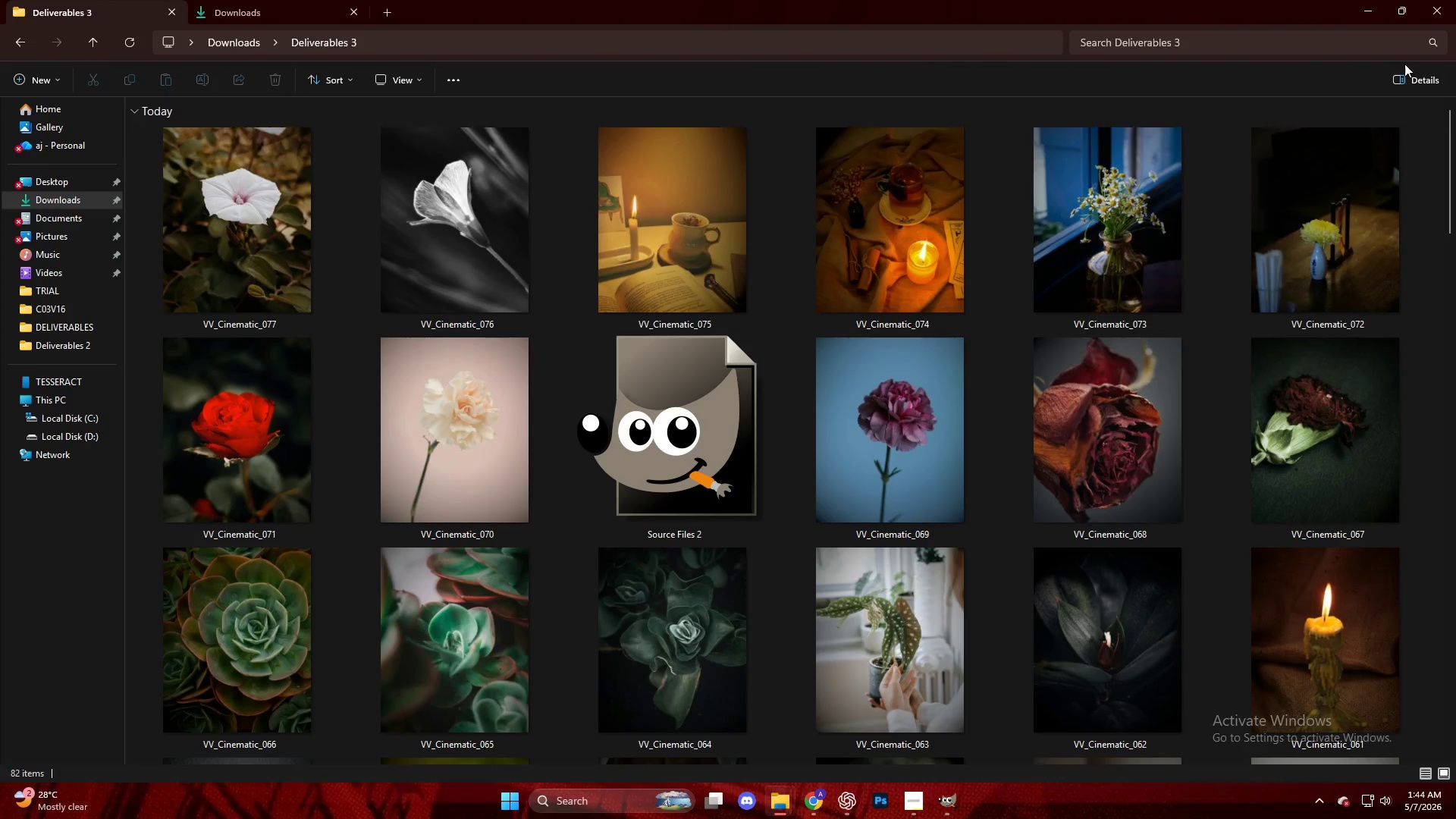 
left_click([1371, 8])
 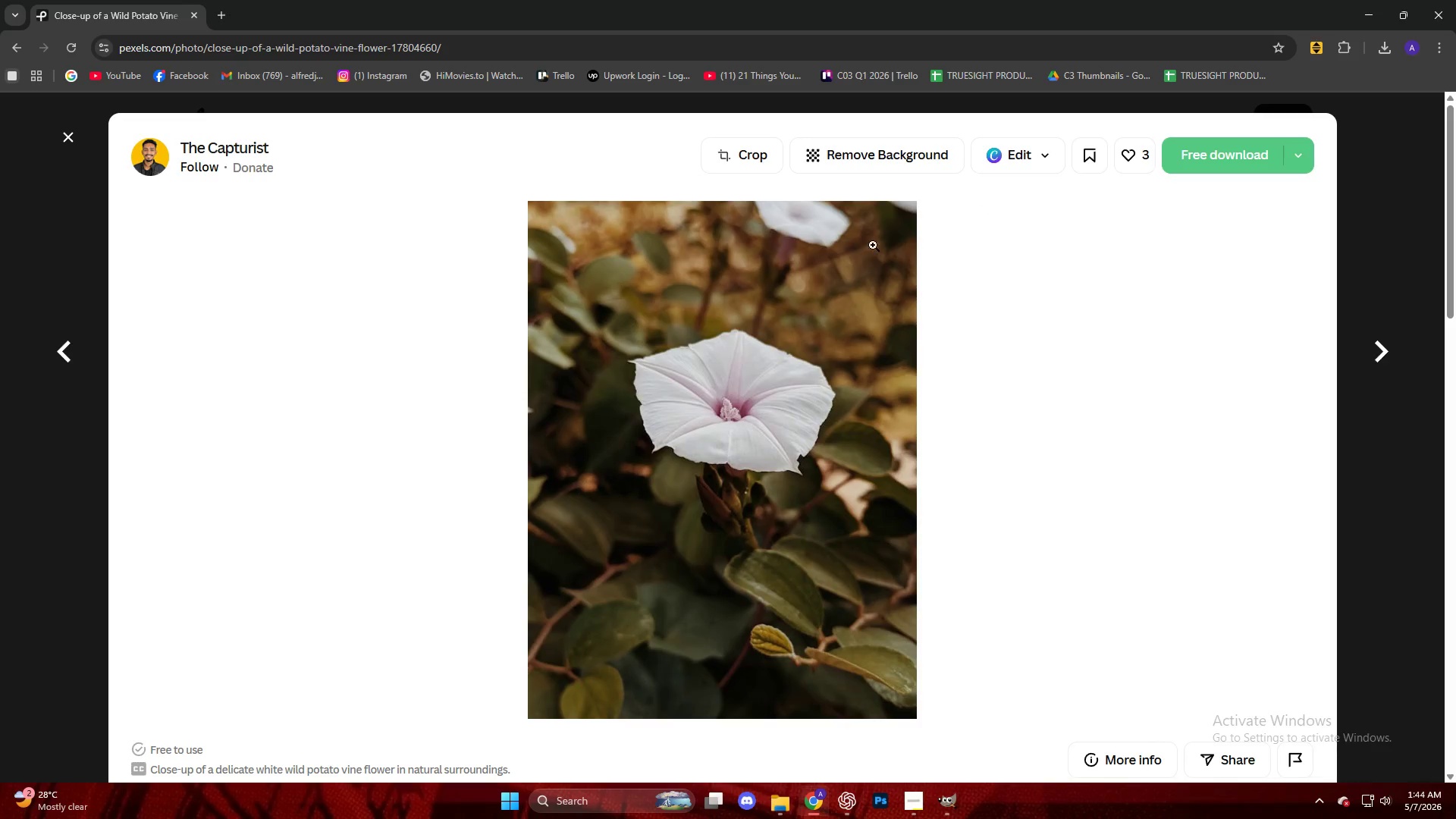 
scroll: coordinate [864, 335], scroll_direction: down, amount: 10.0
 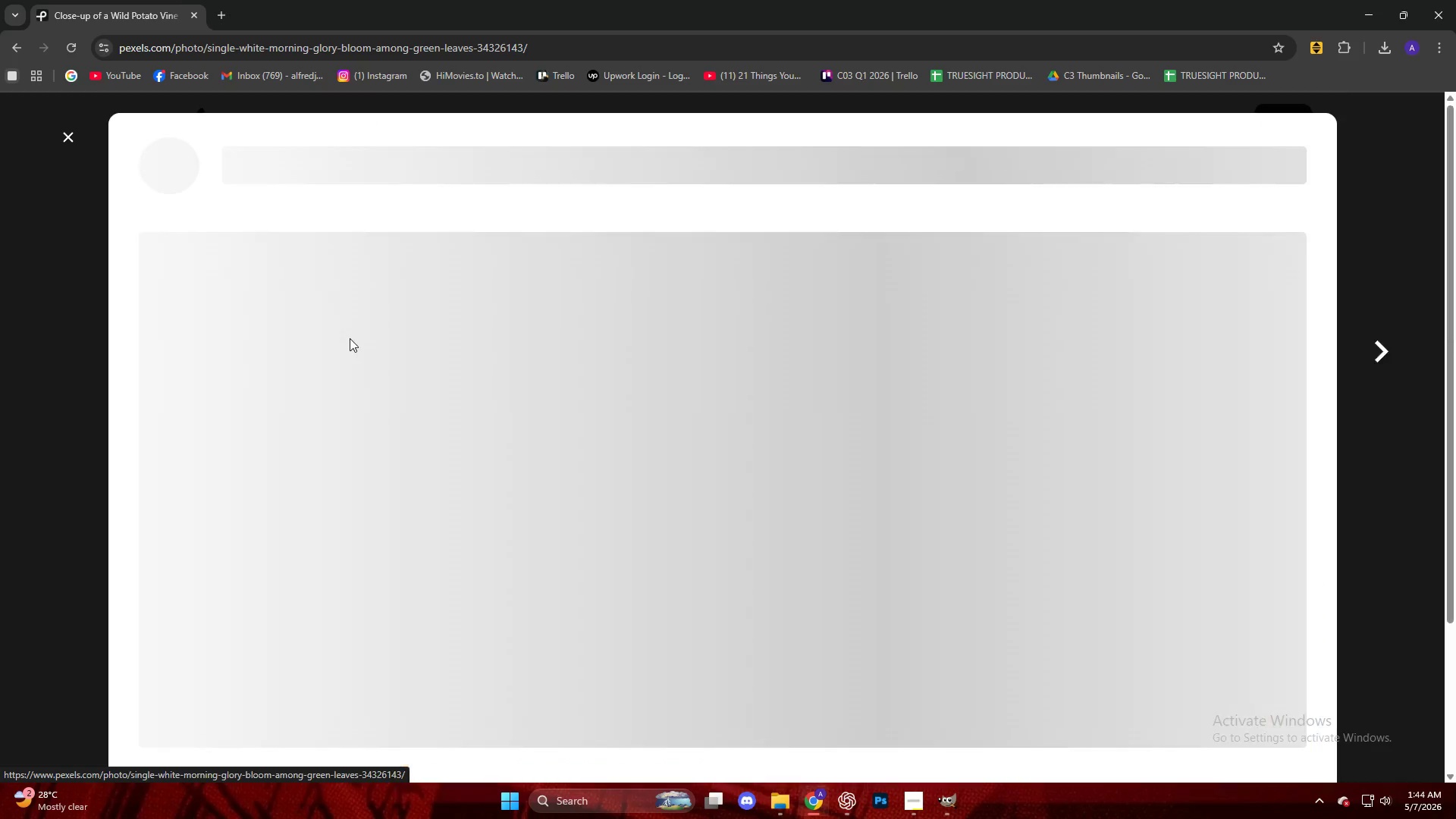 
mouse_move([1172, 149])
 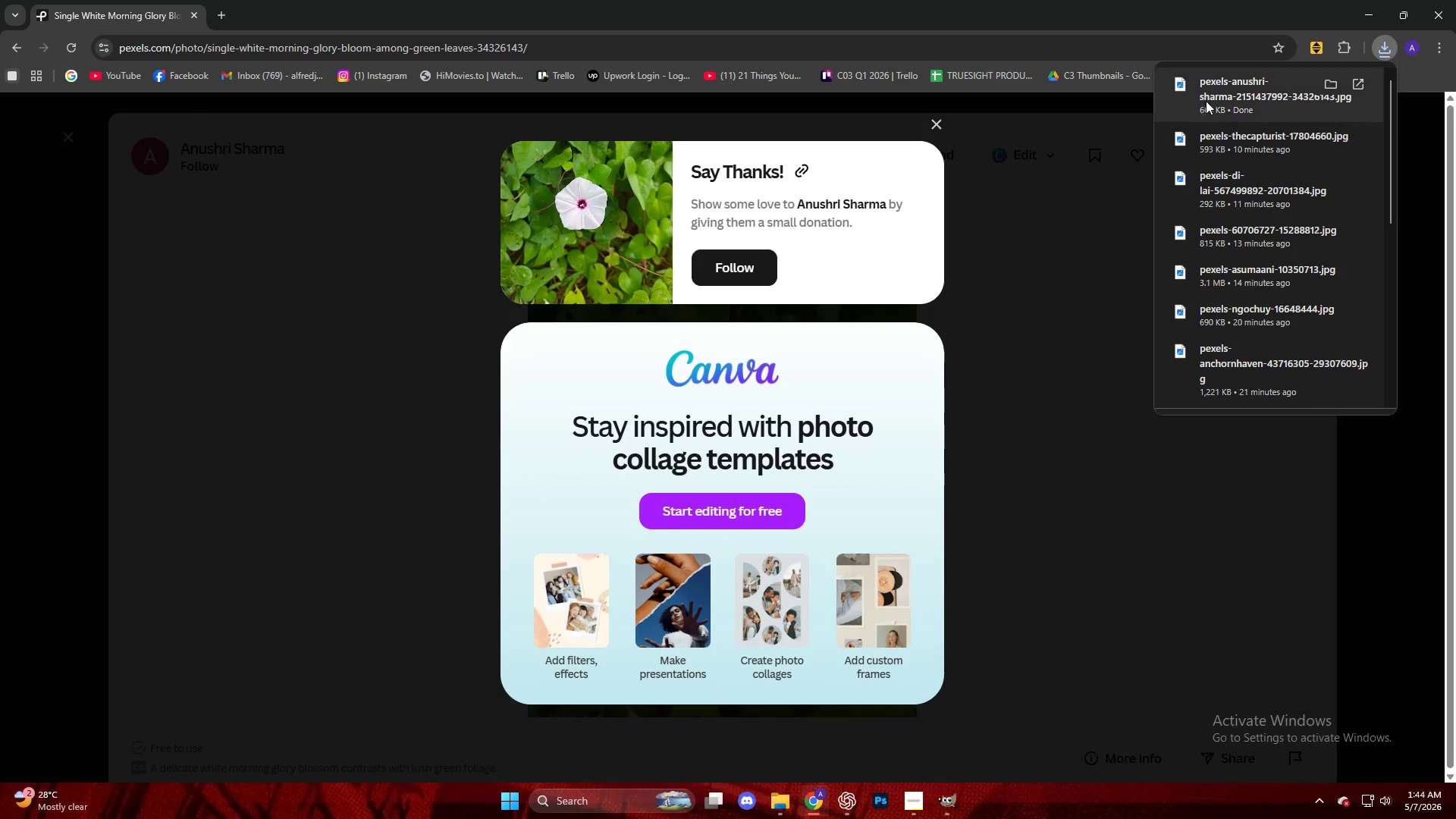 
left_click_drag(start_coordinate=[1212, 101], to_coordinate=[770, 495])
 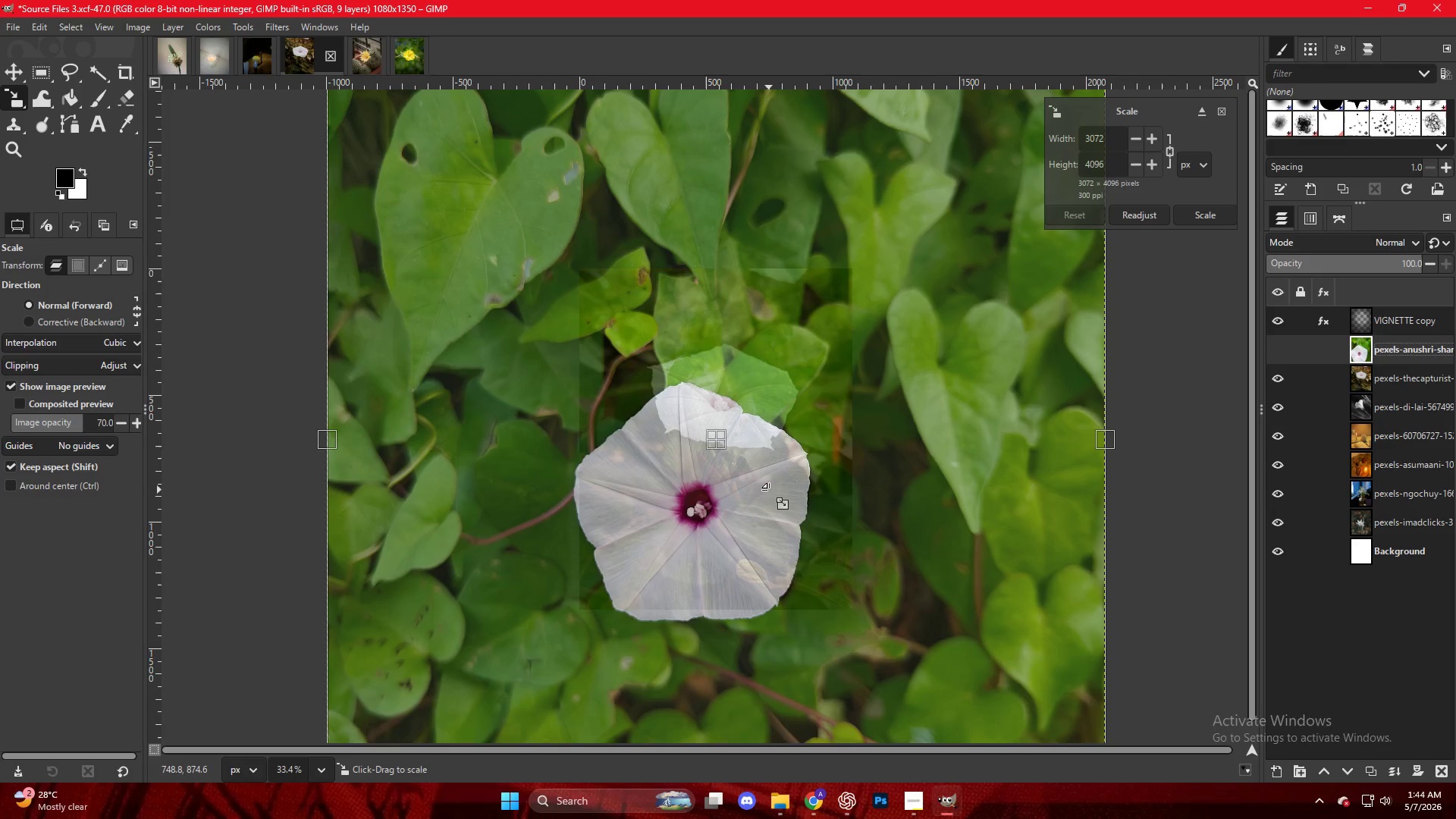 
type(SS)
 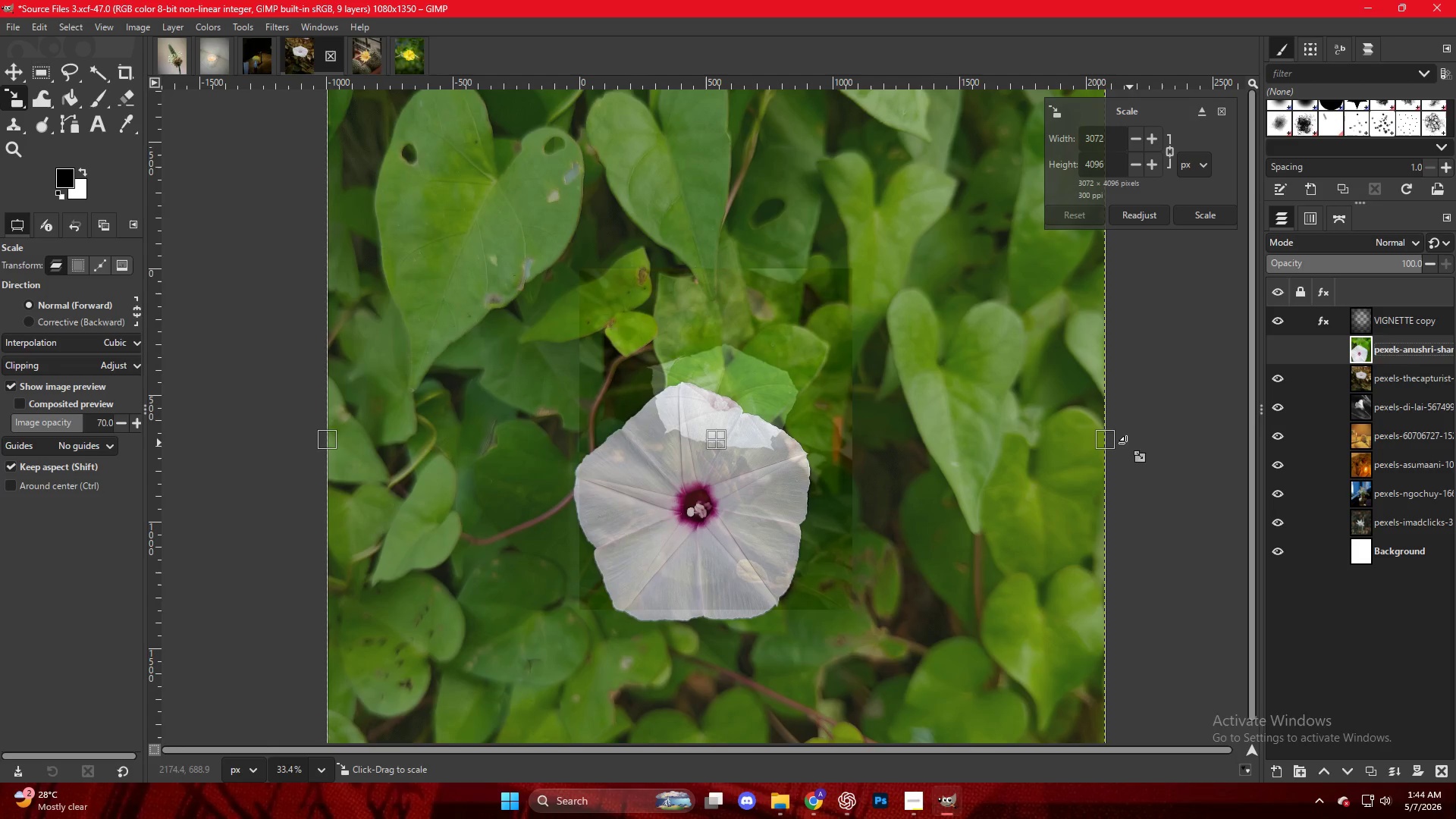 
hold_key(key=ControlLeft, duration=3.27)
left_click_drag(start_coordinate=[1117, 444], to_coordinate=[1094, 445])
 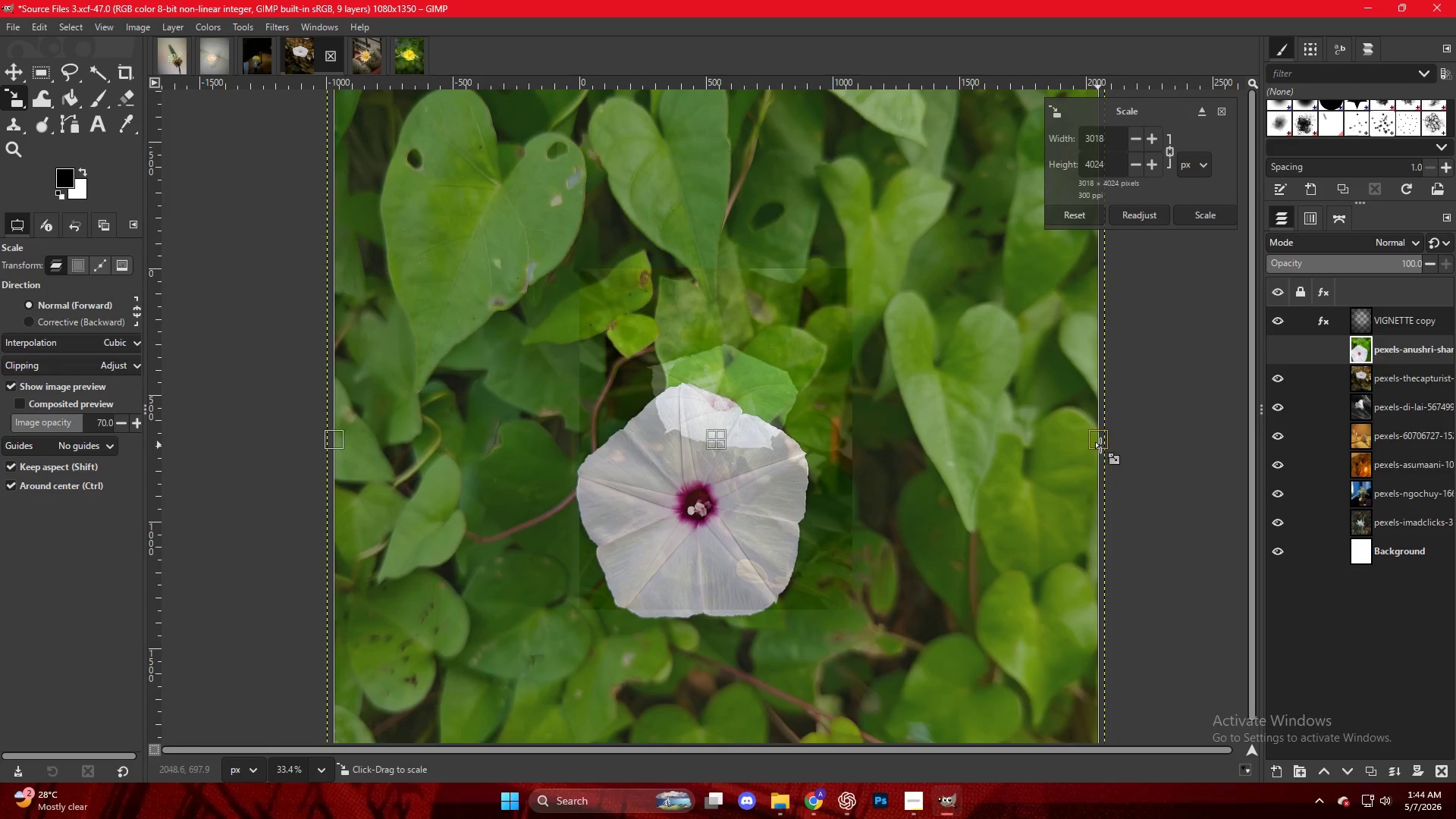 
left_click_drag(start_coordinate=[1101, 445], to_coordinate=[857, 432])
 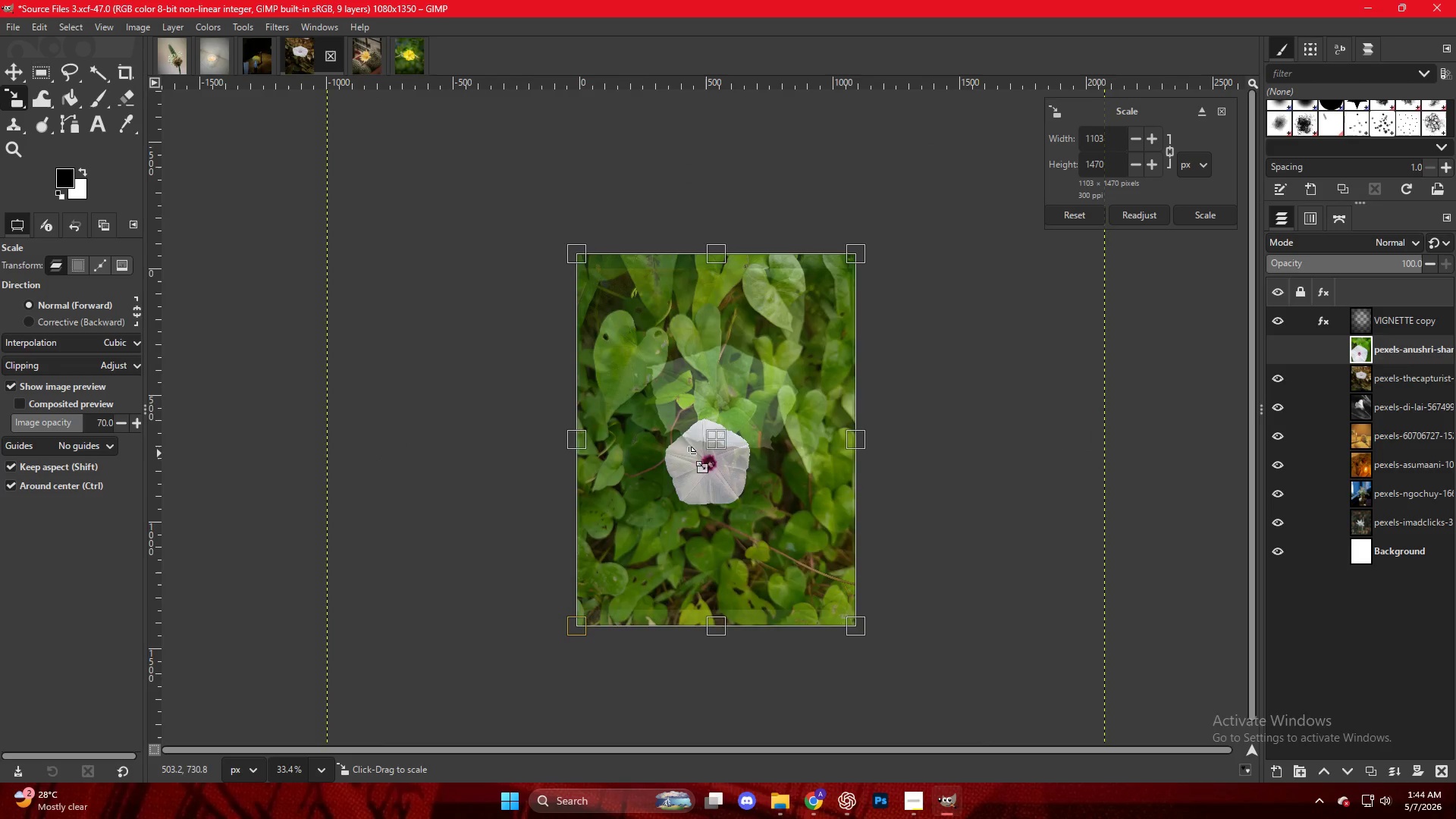 
scroll: coordinate [687, 453], scroll_direction: up, amount: 3.0
 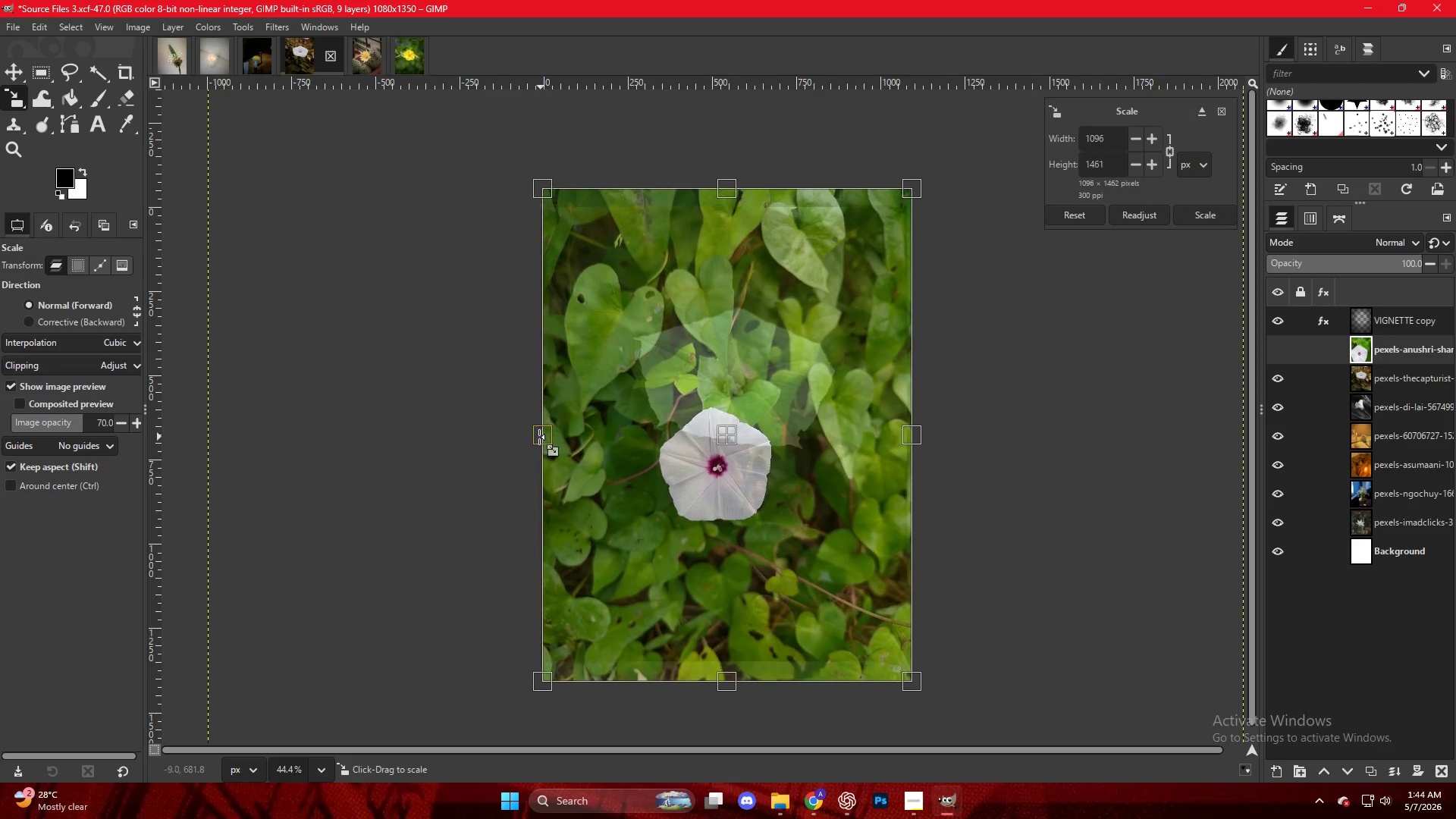 
key(NumpadEnter)
 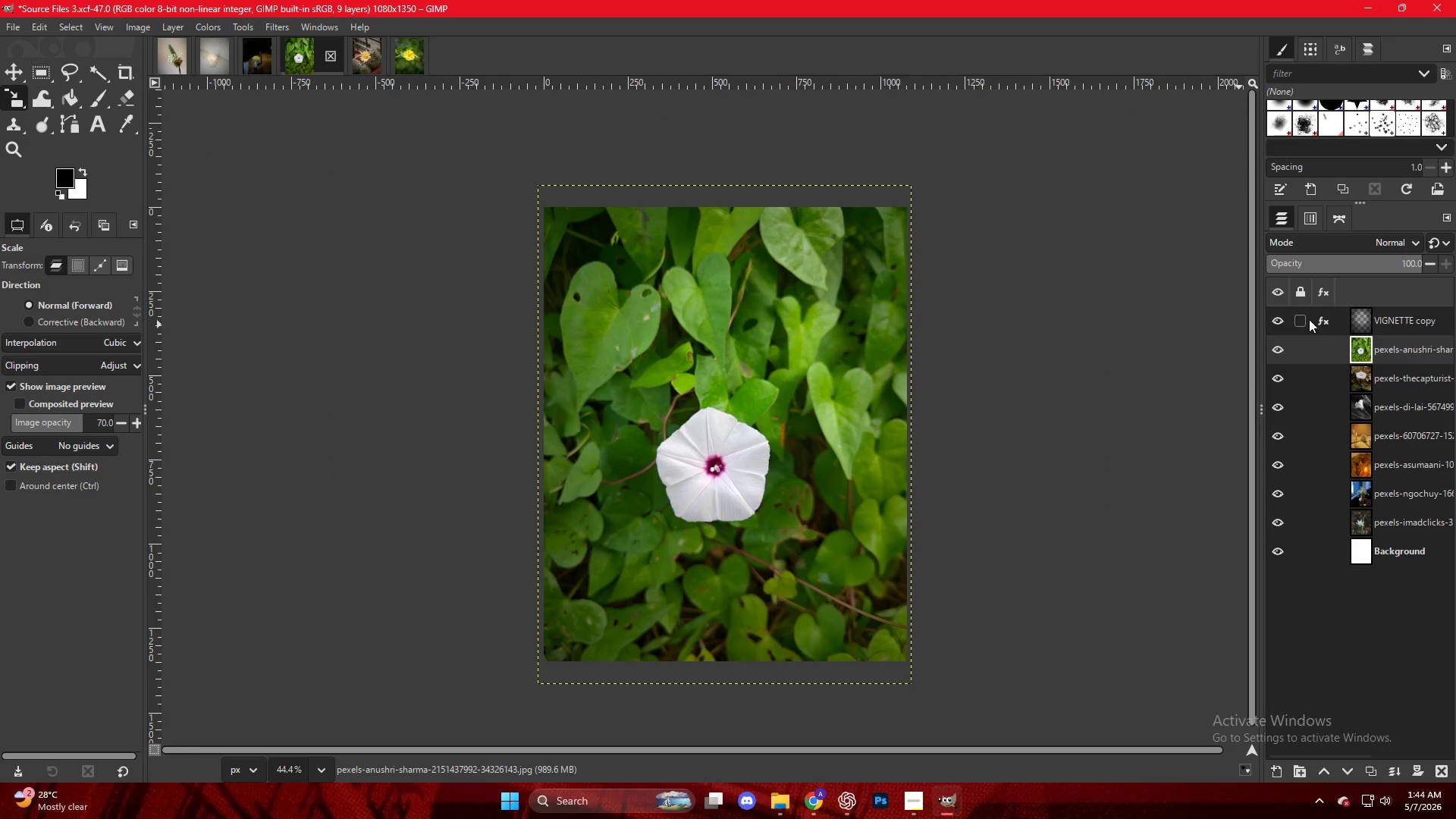 
double_click([1325, 320])
 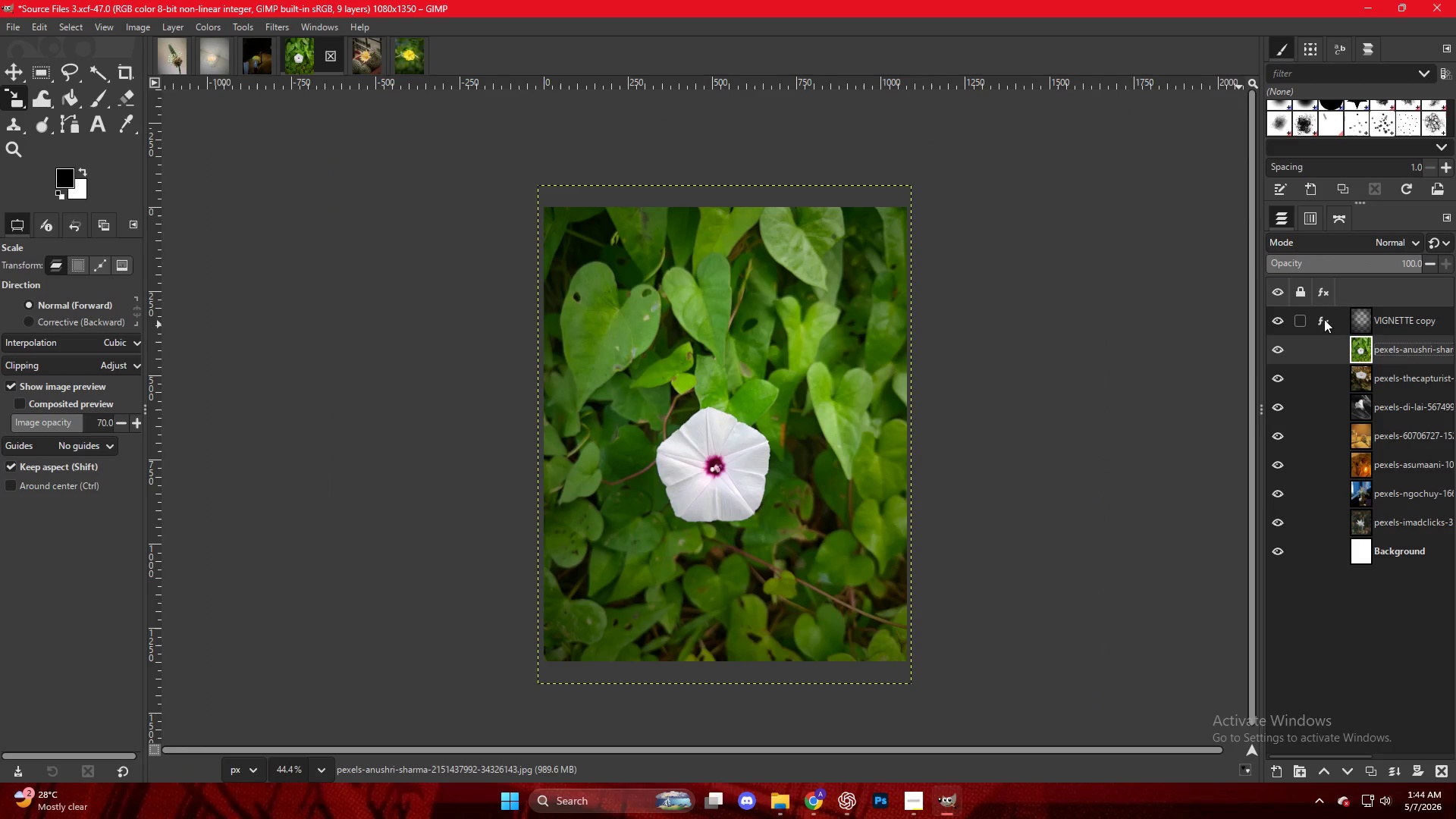 
left_click([1324, 319])
 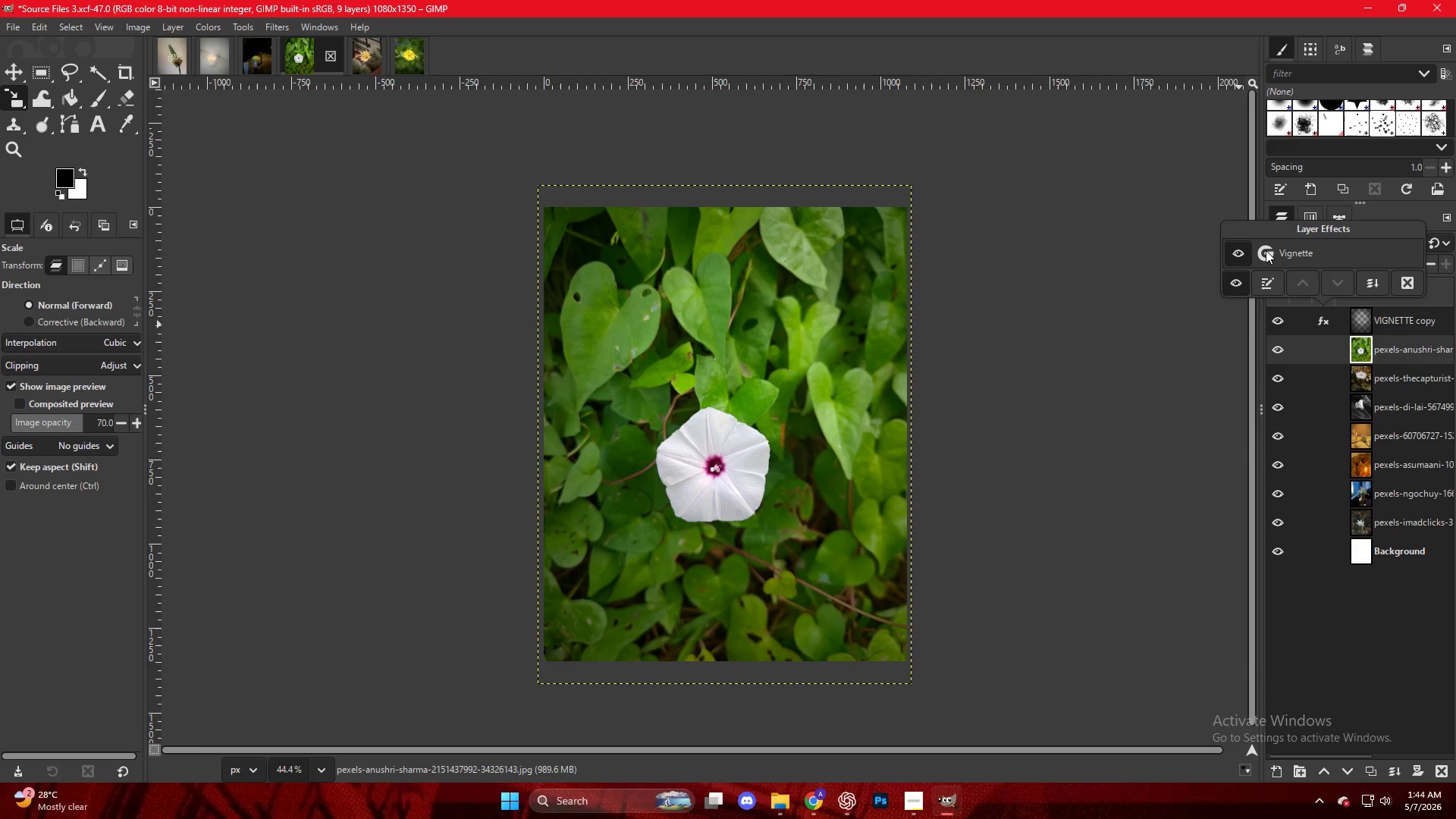 
double_click([1265, 250])
 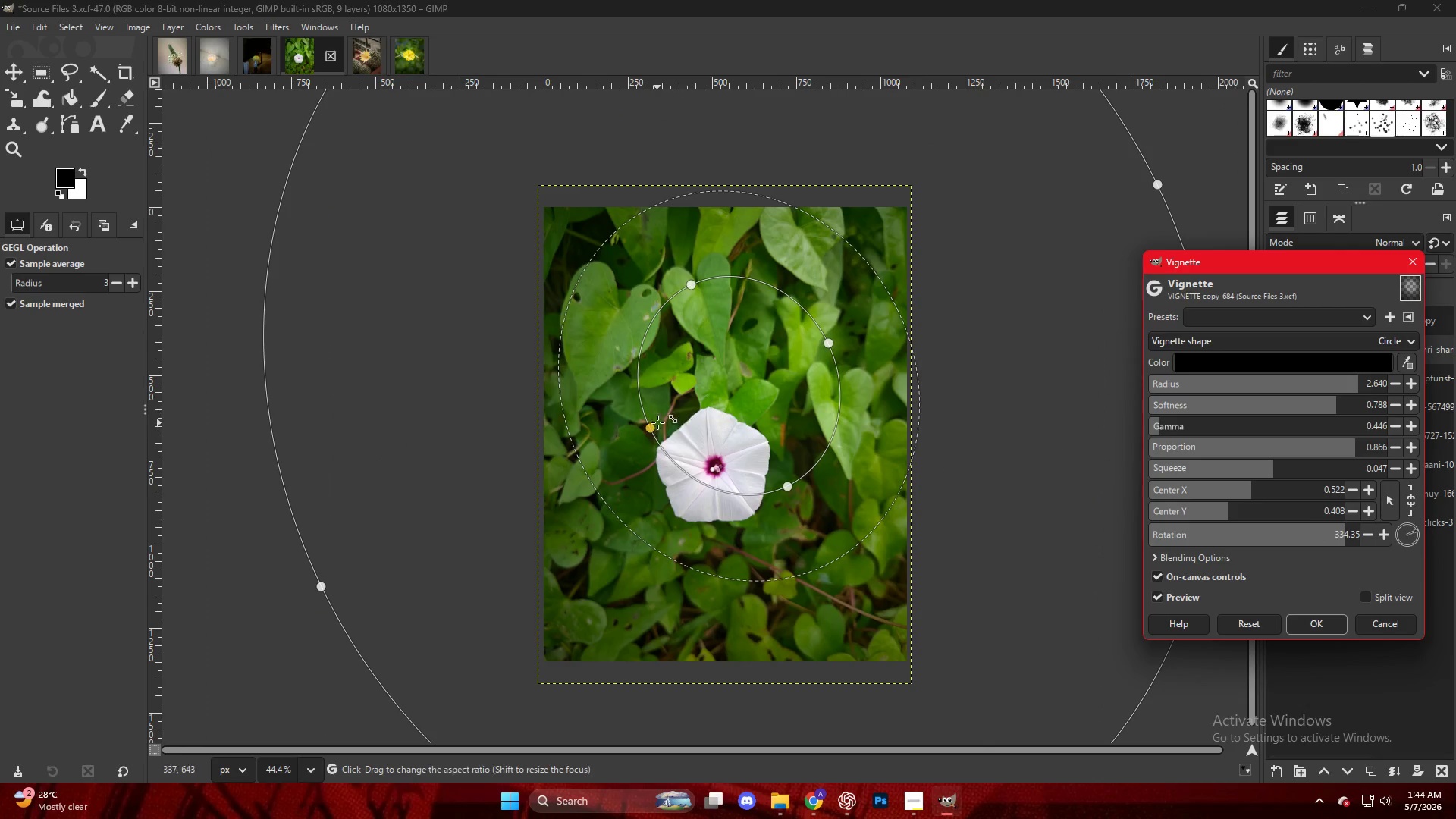 
left_click_drag(start_coordinate=[715, 416], to_coordinate=[692, 483])
 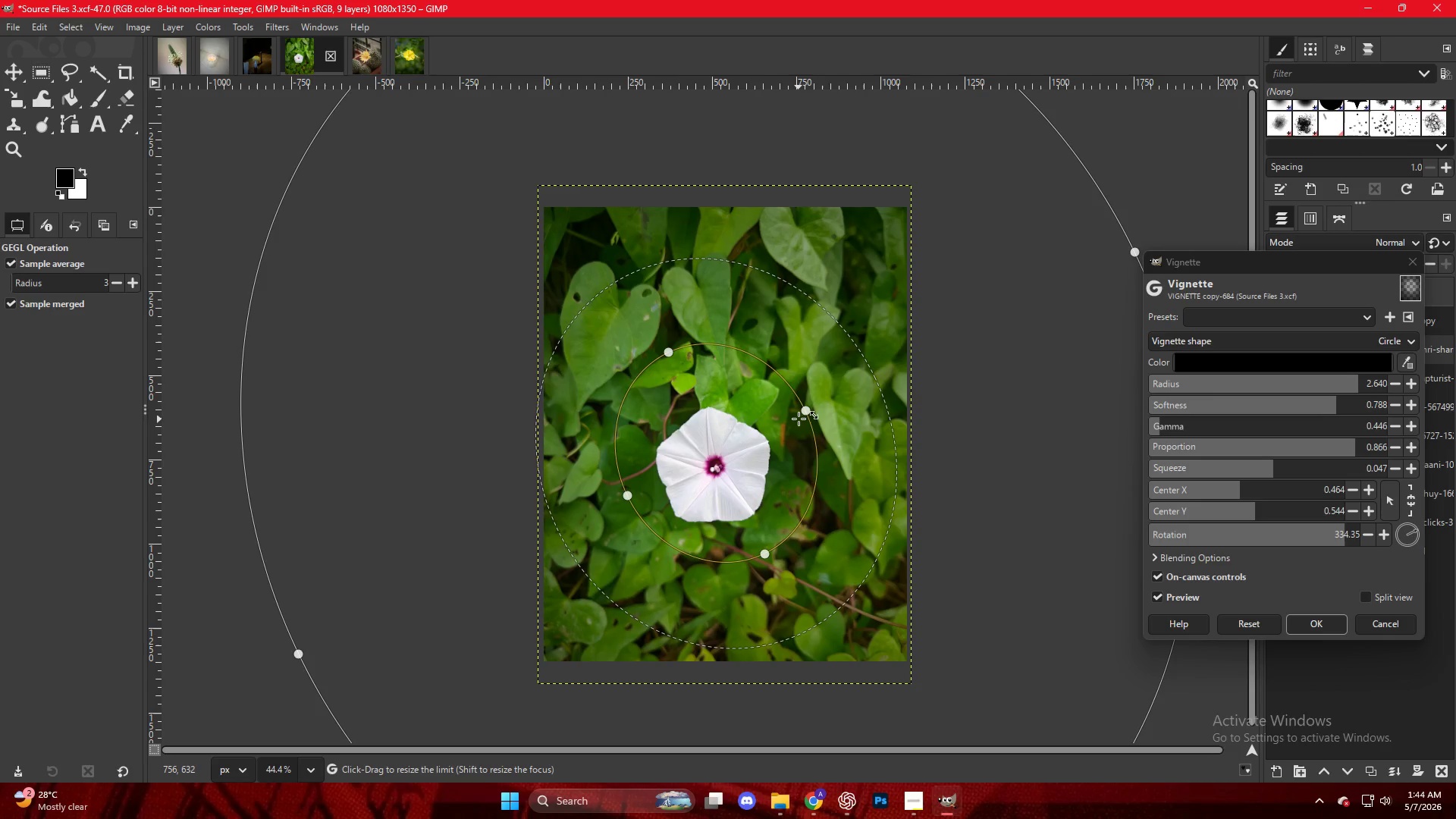 
left_click_drag(start_coordinate=[799, 417], to_coordinate=[770, 428])
 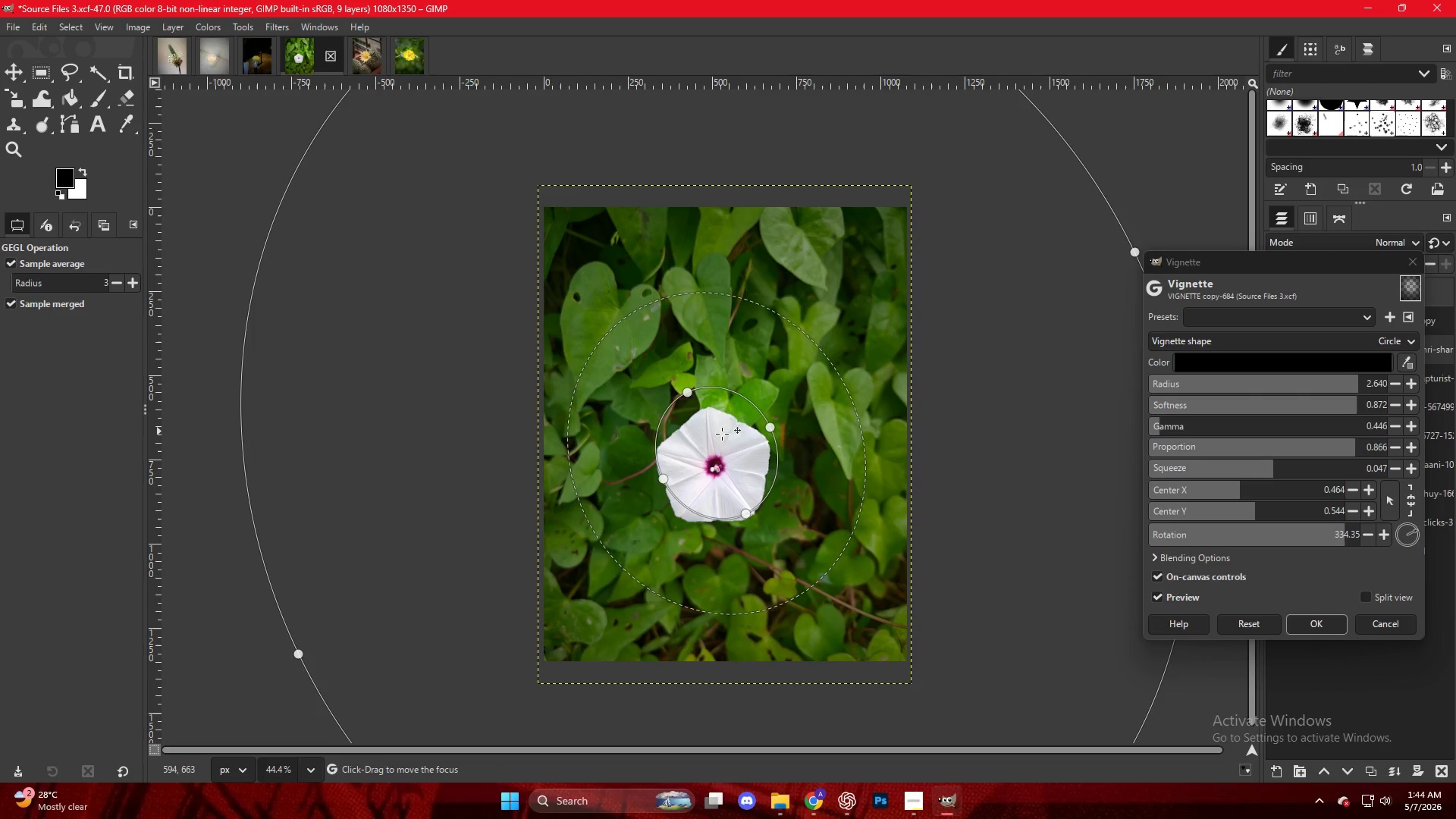 
left_click_drag(start_coordinate=[720, 435], to_coordinate=[714, 449])
 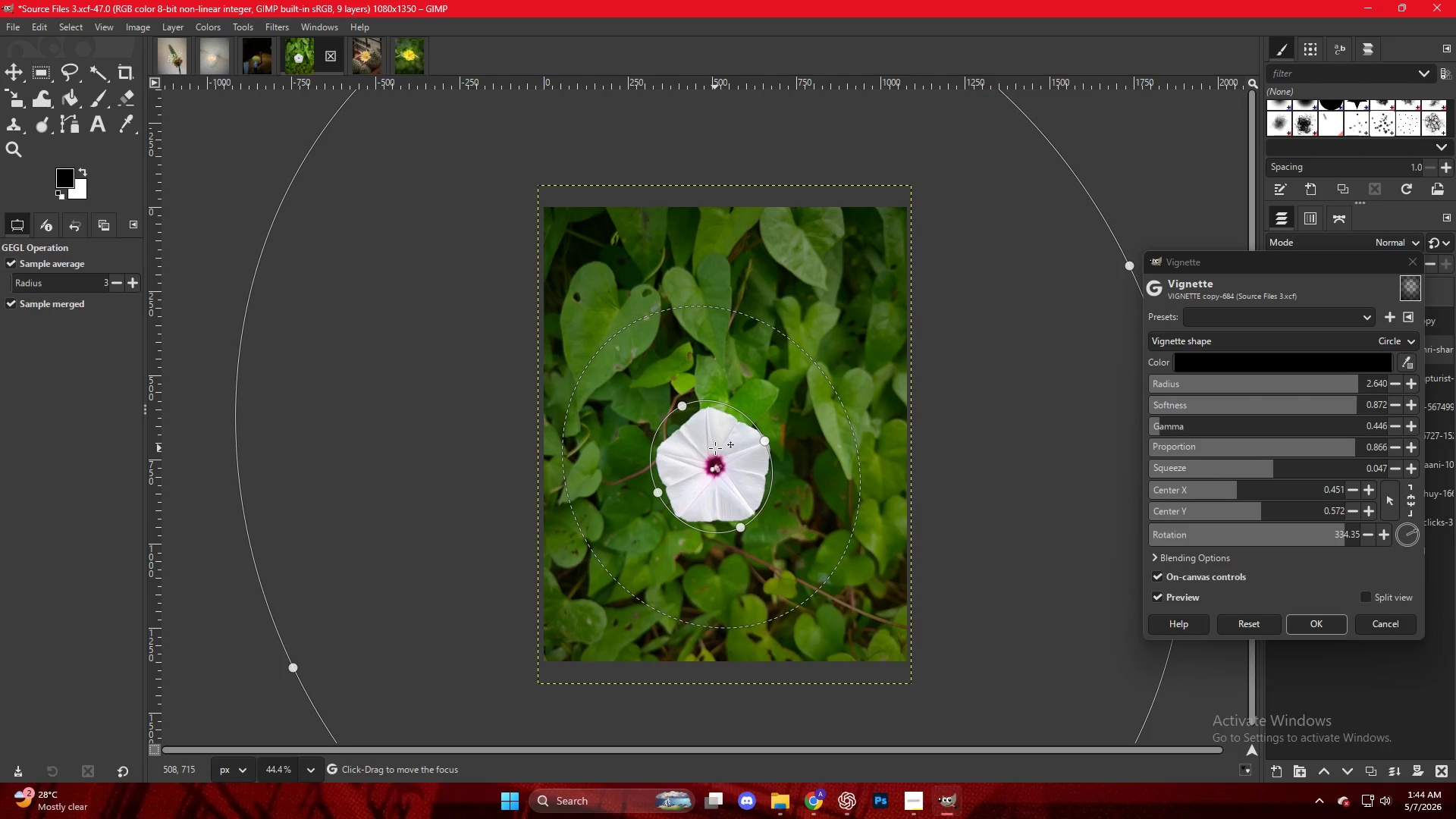 
key(NumpadEnter)
 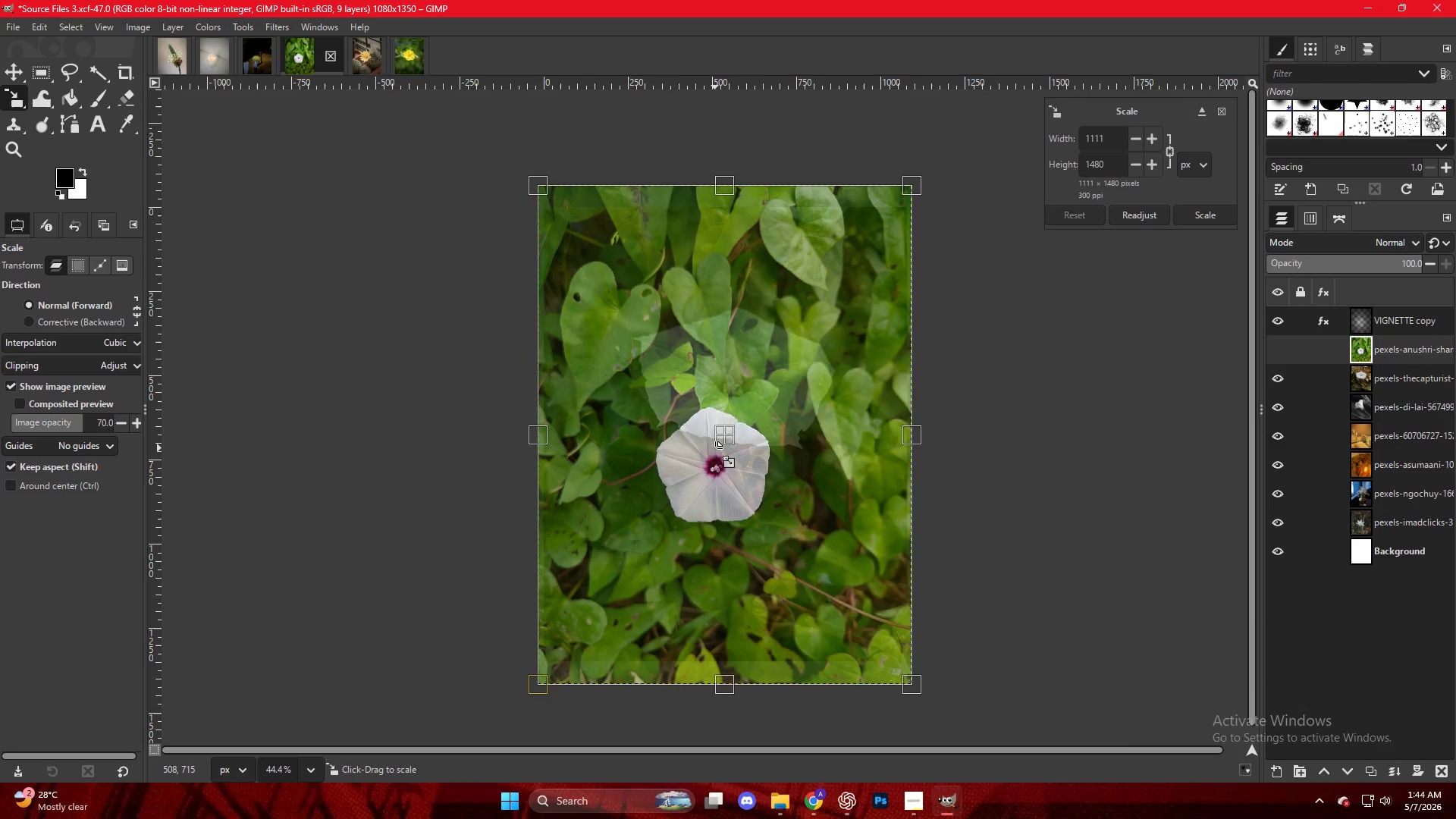 
key(M)
 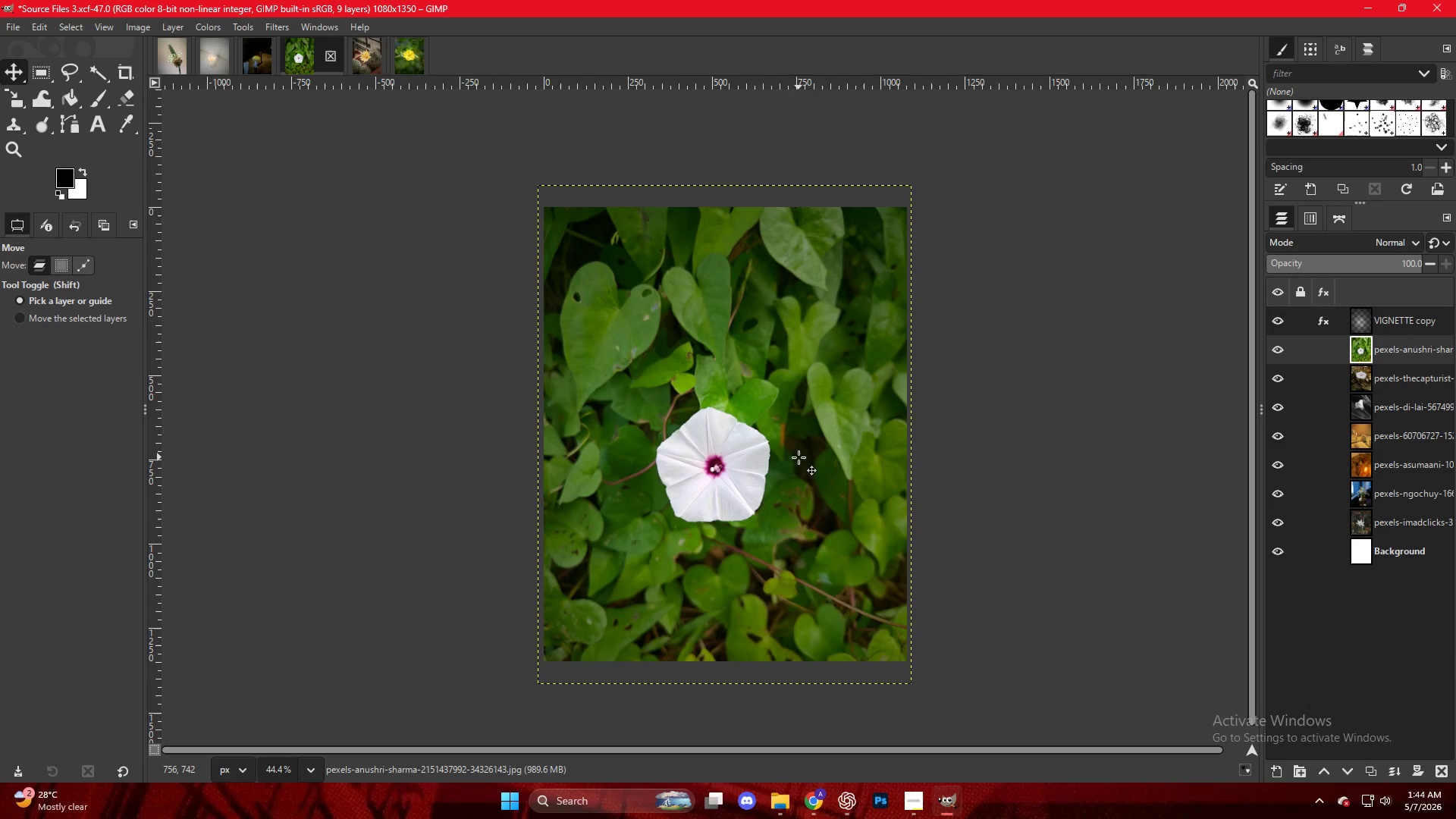 
hold_key(key=ControlLeft, duration=0.33)
scroll: coordinate [767, 458], scroll_direction: up, amount: 3.0
 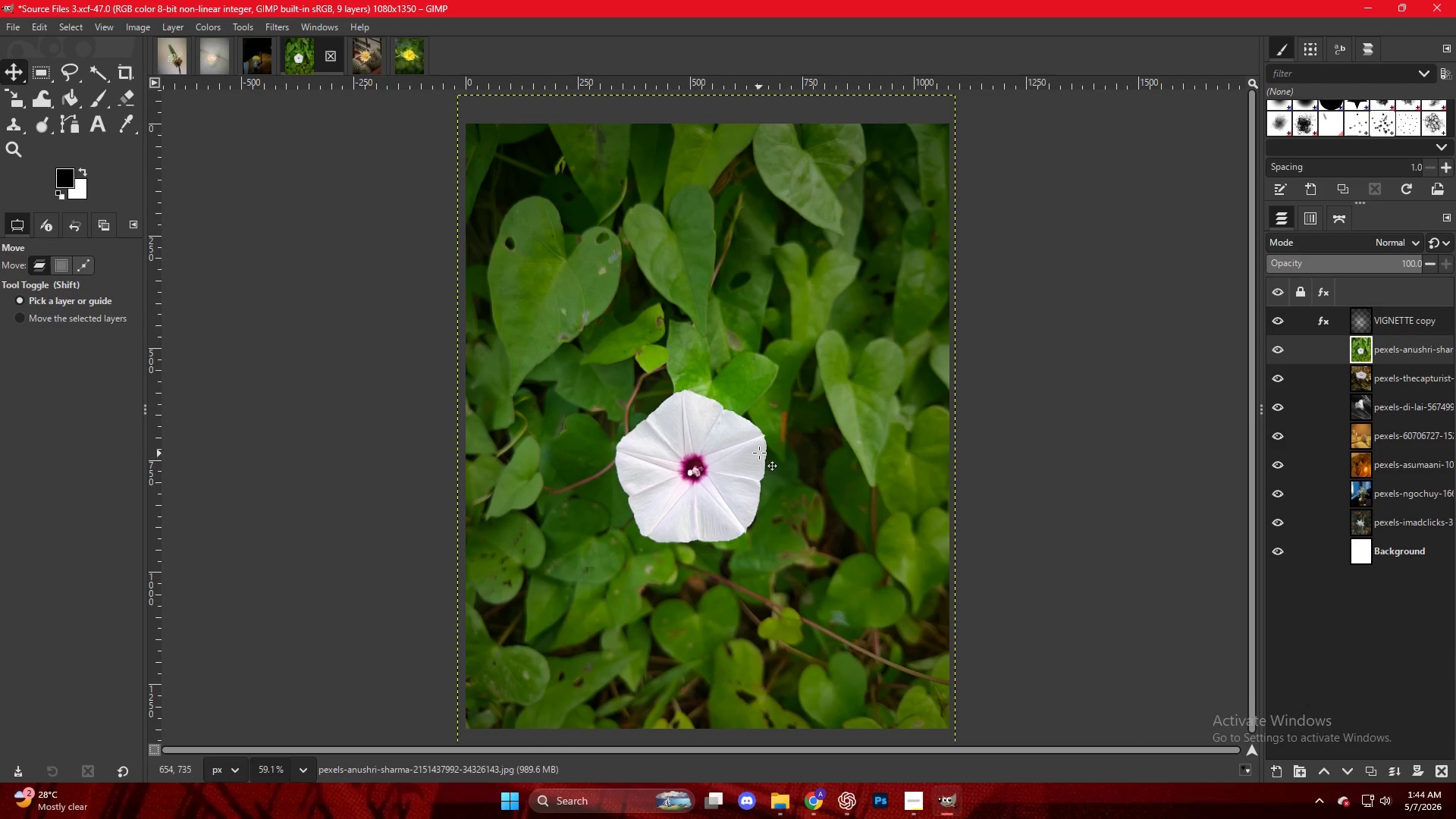 
key(Control+Shift+E)
 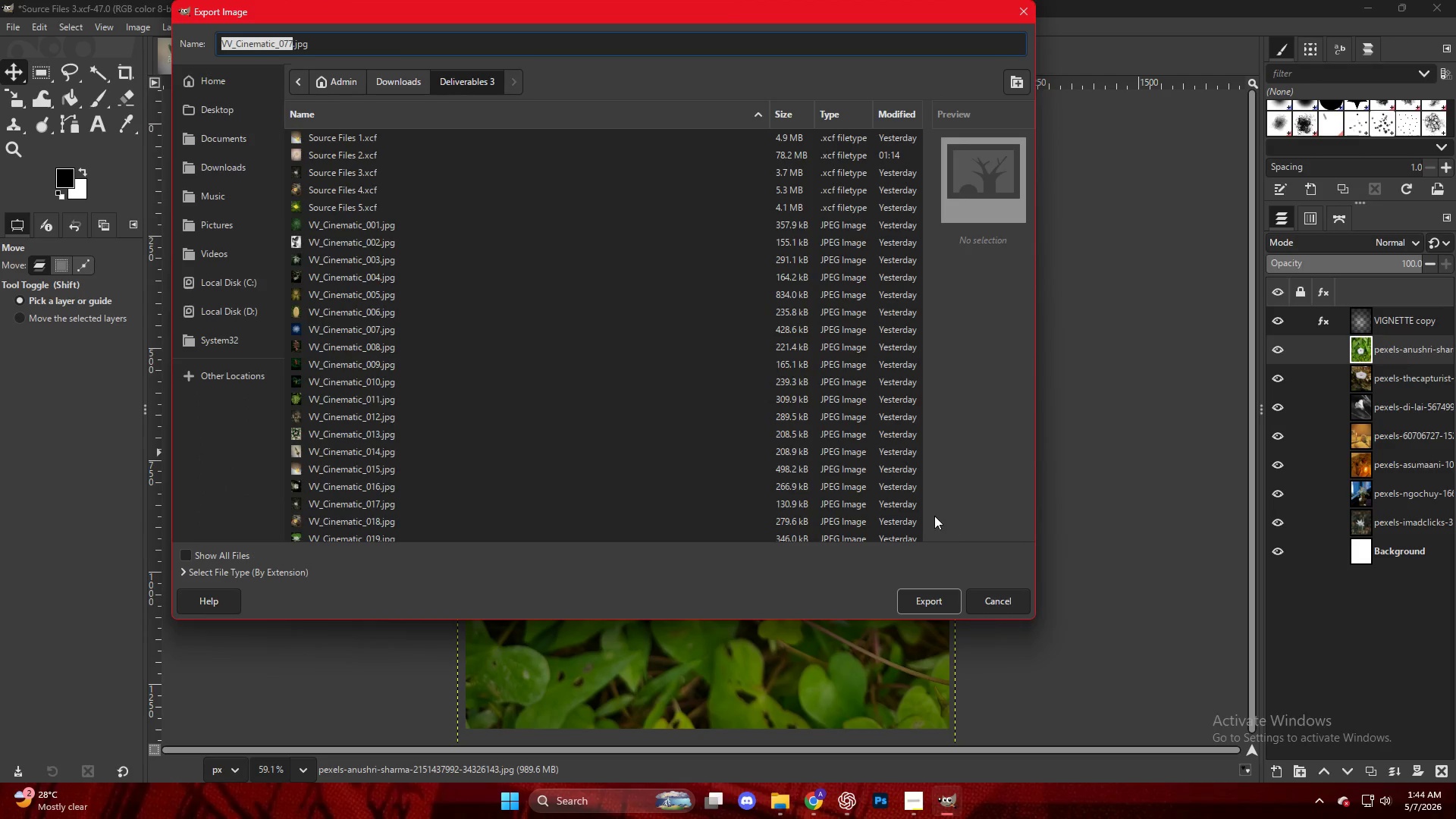 
left_click([568, 533])
 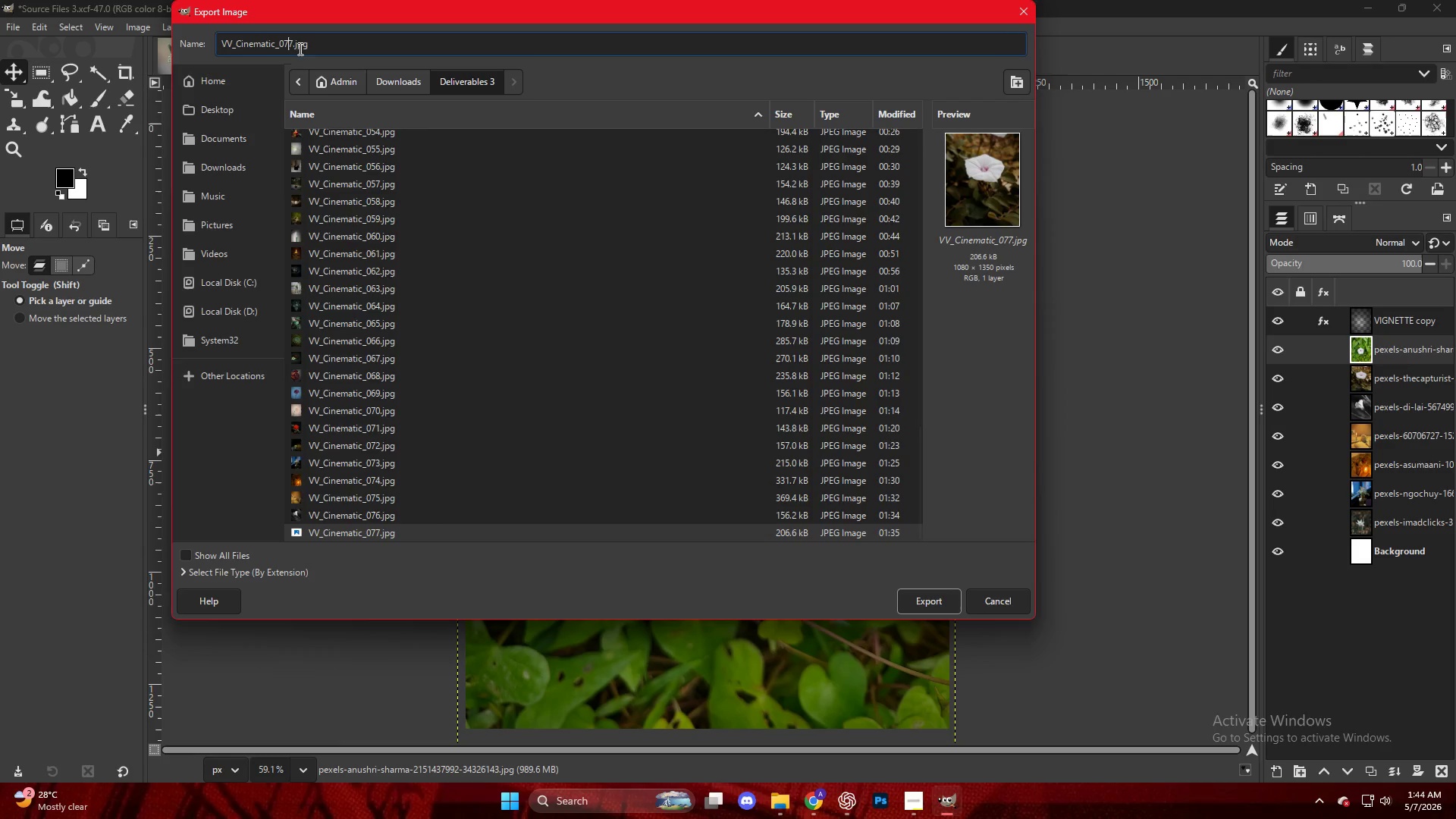 
scroll: coordinate [622, 498], scroll_direction: down, amount: 28.0
 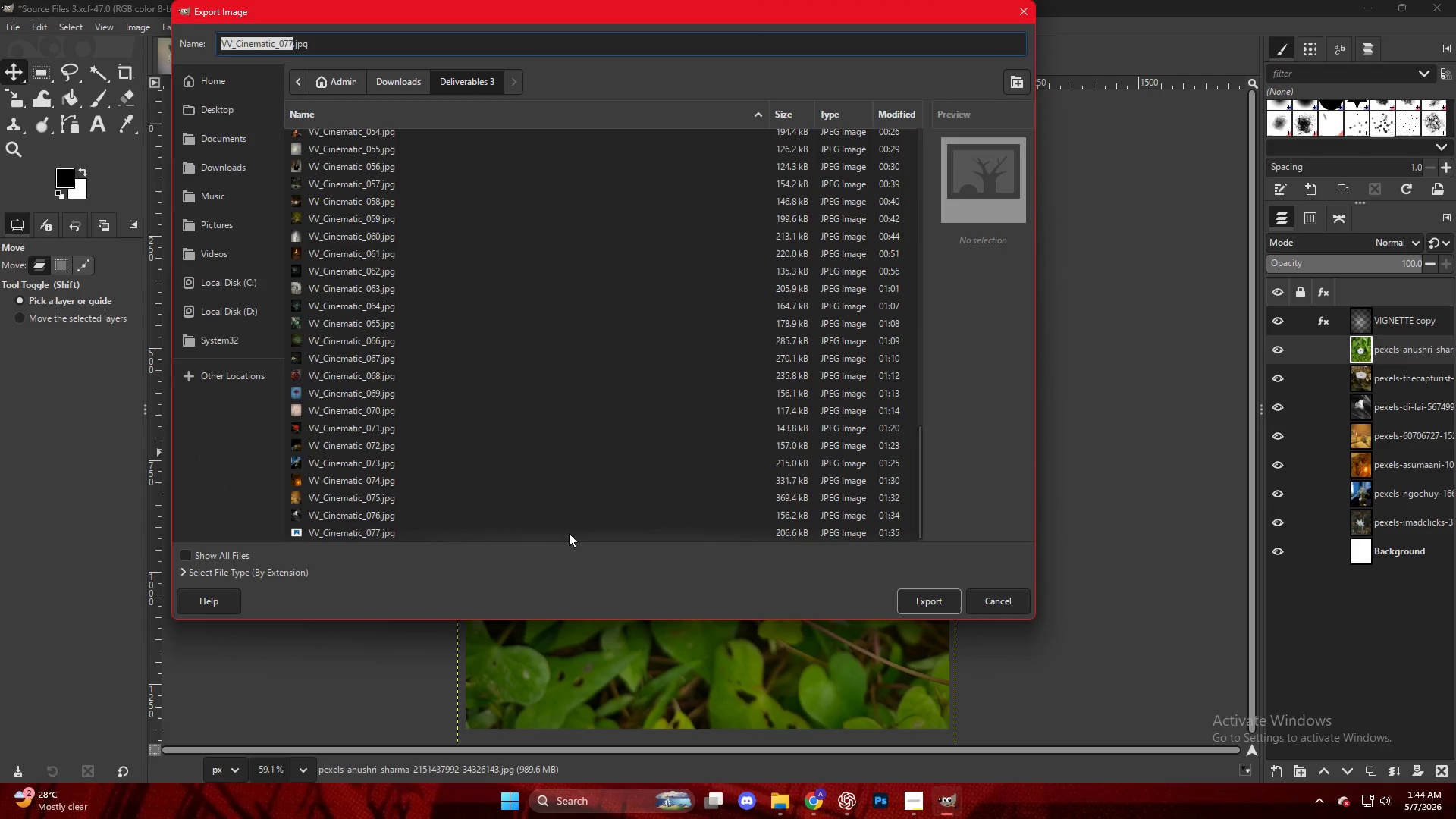 
key(ArrowRight)
 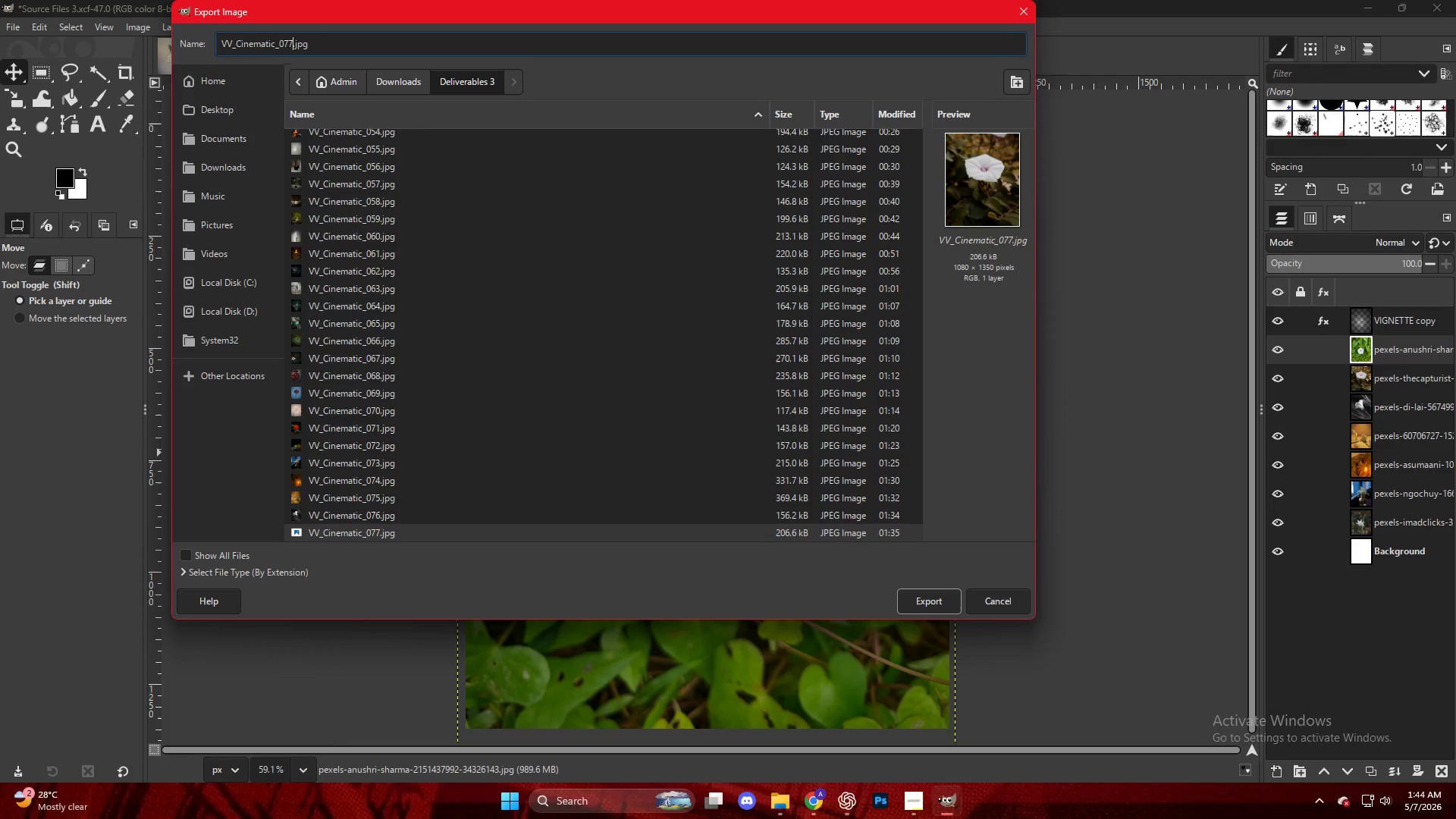 
key(Backspace)
 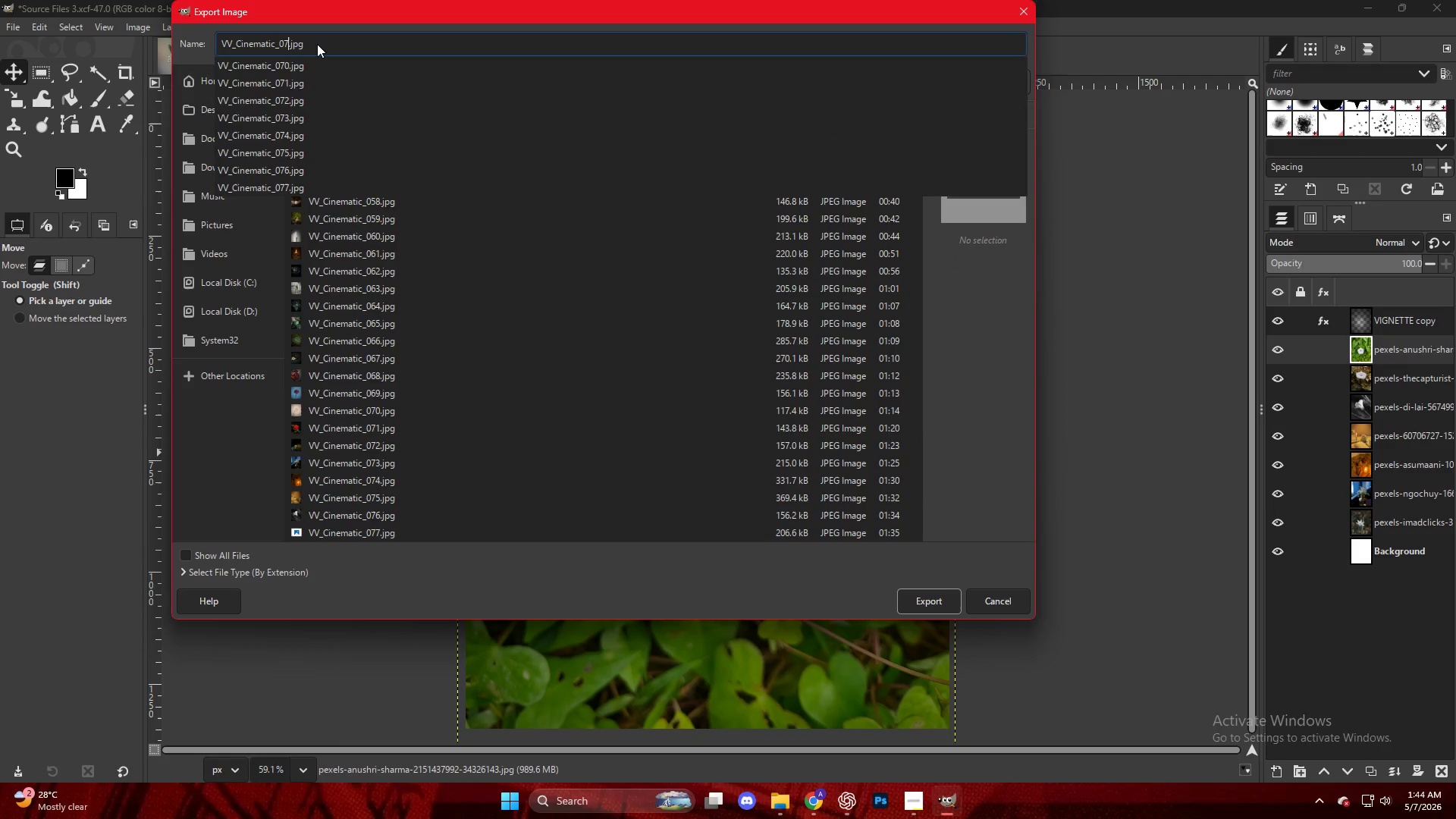 
key(Numpad8)
 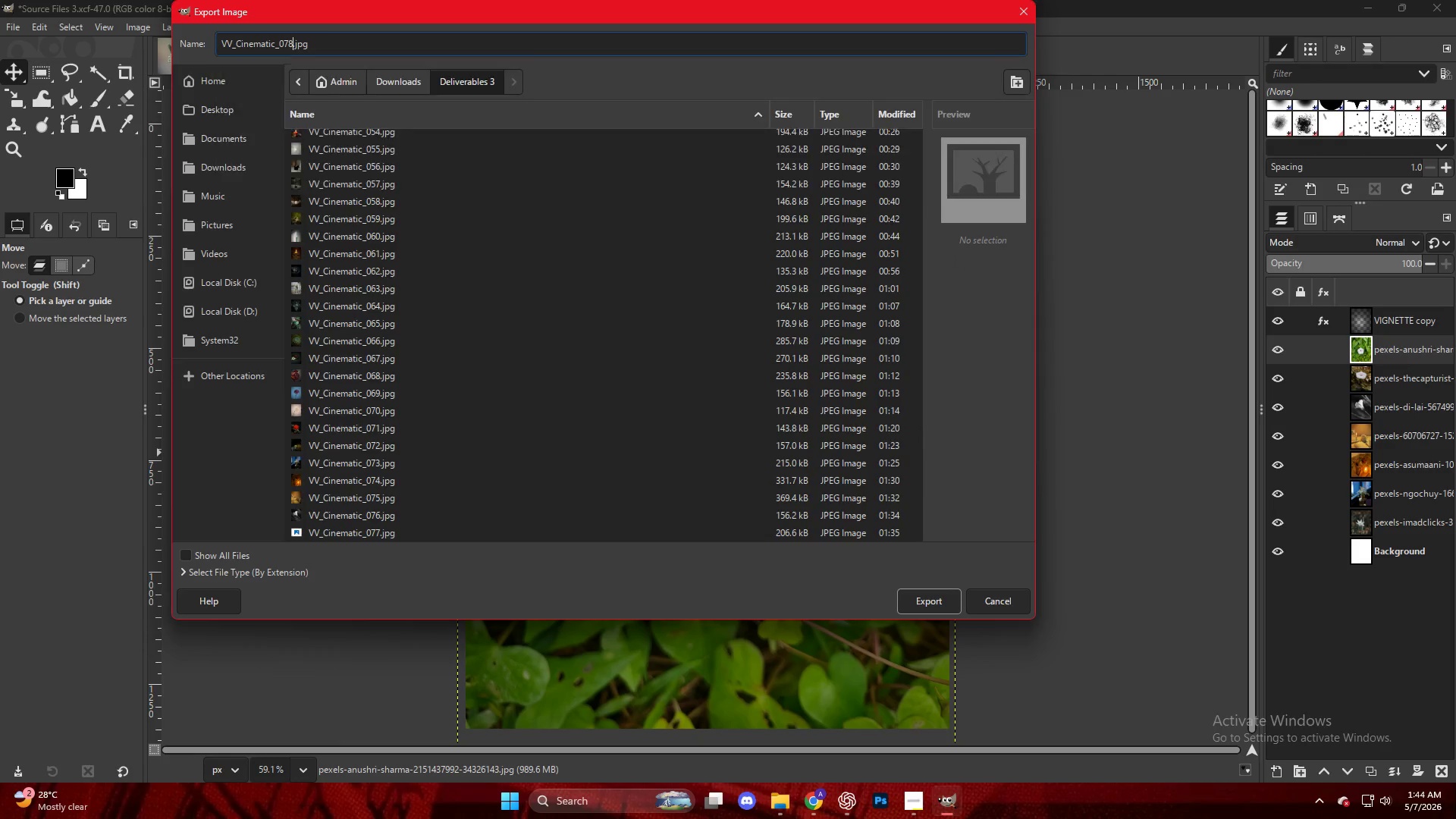 
key(NumpadEnter)
 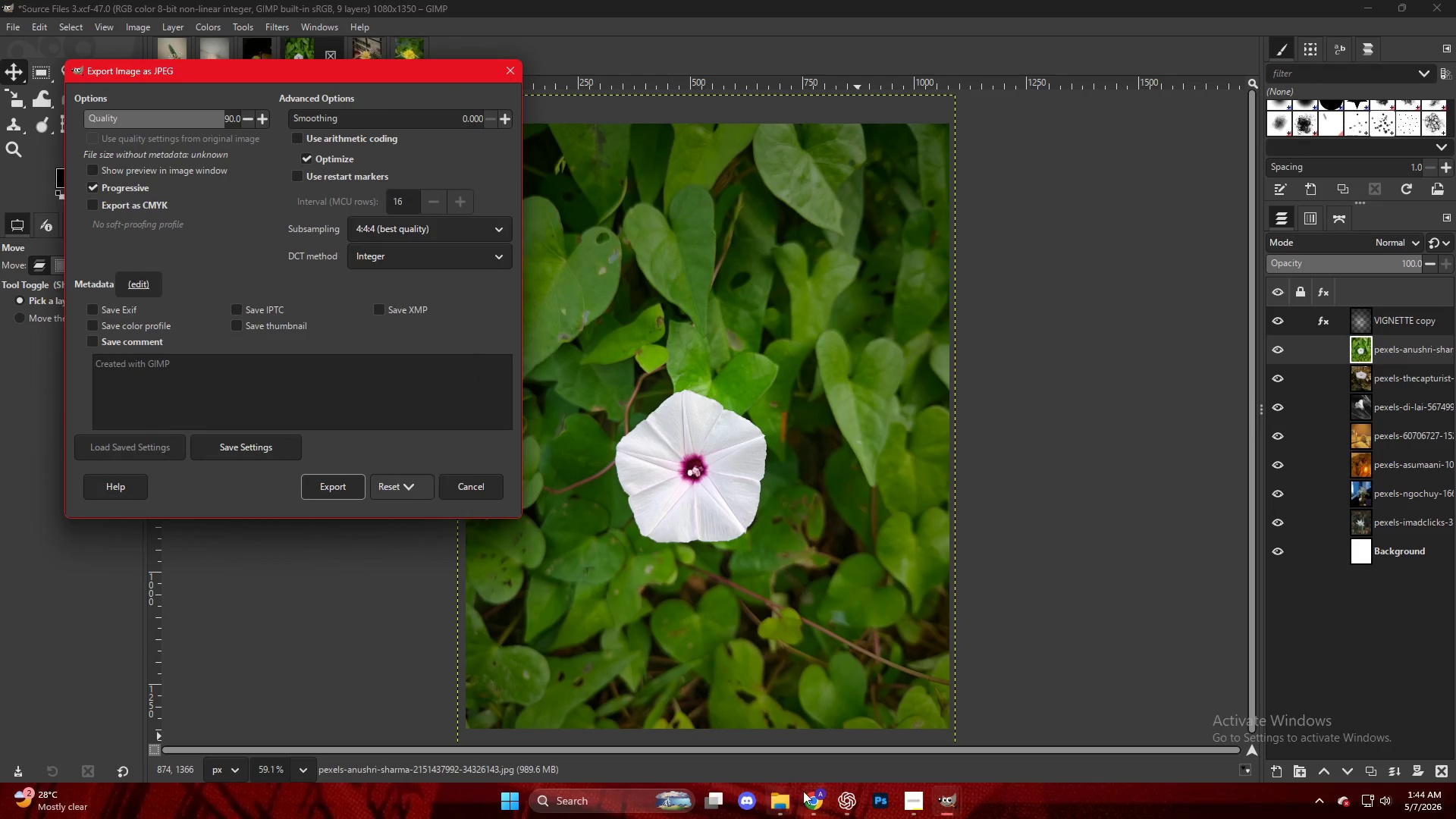 
left_click([306, 487])
 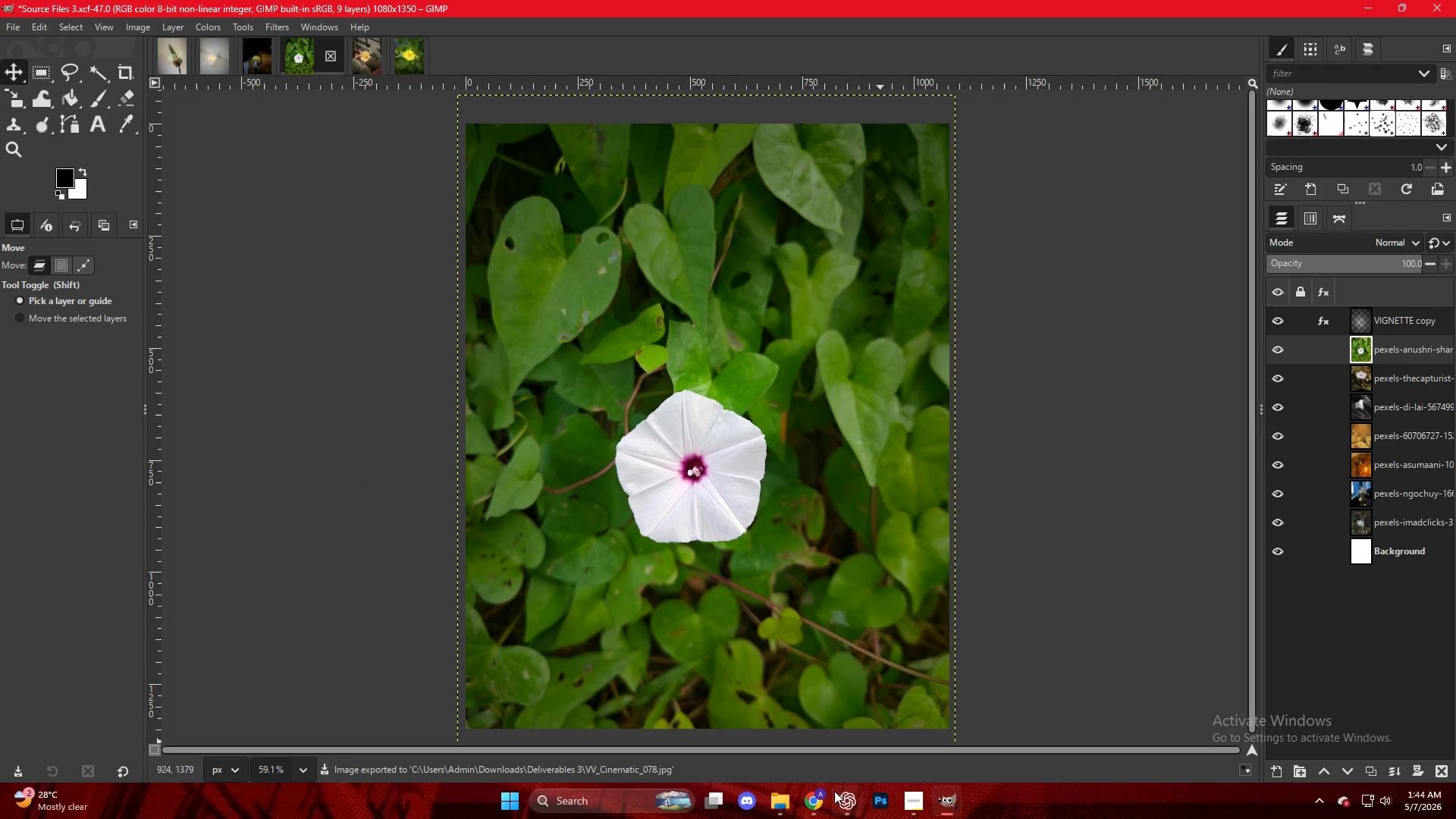 
left_click([819, 799])
 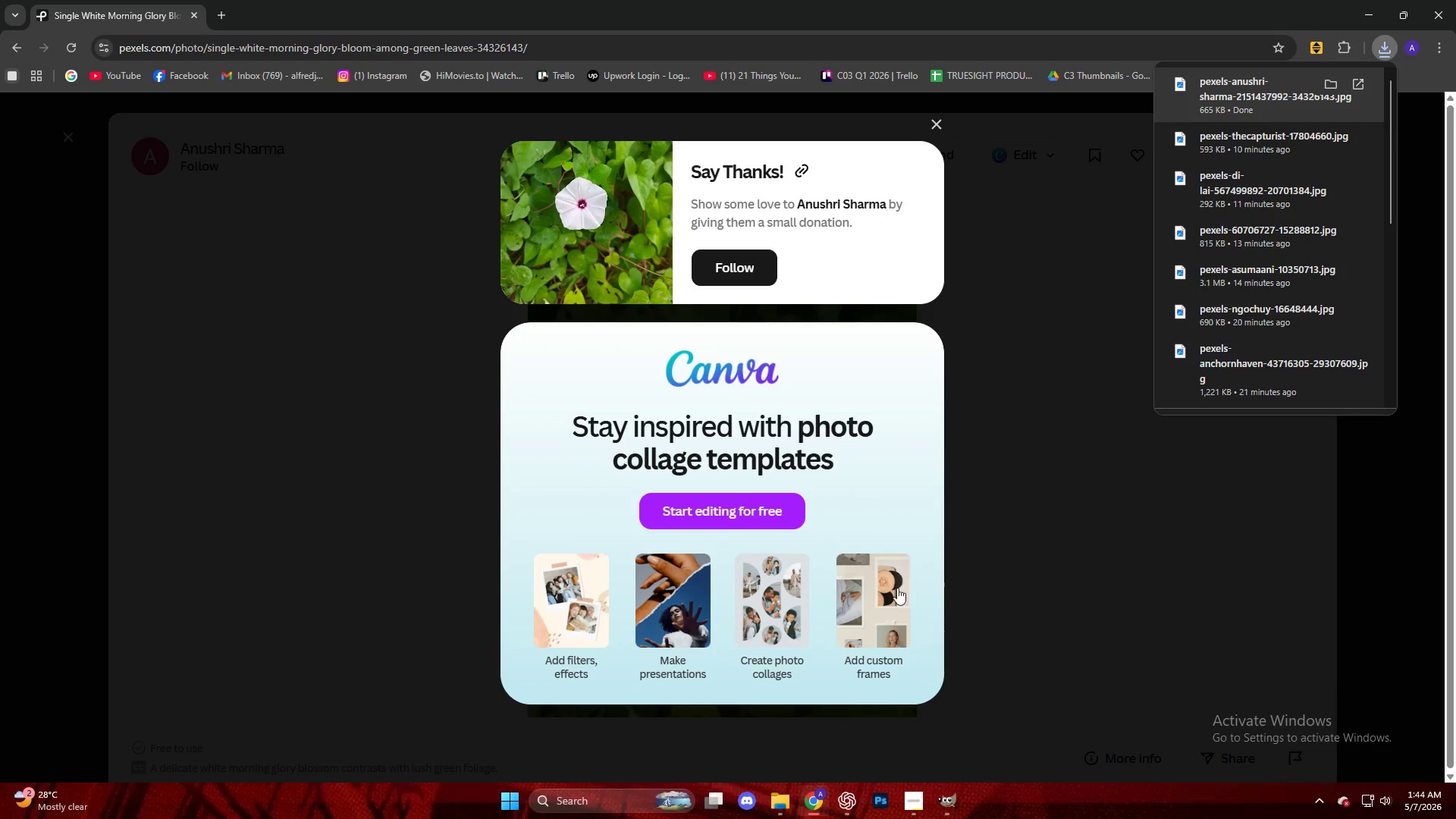 
left_click([1011, 475])
 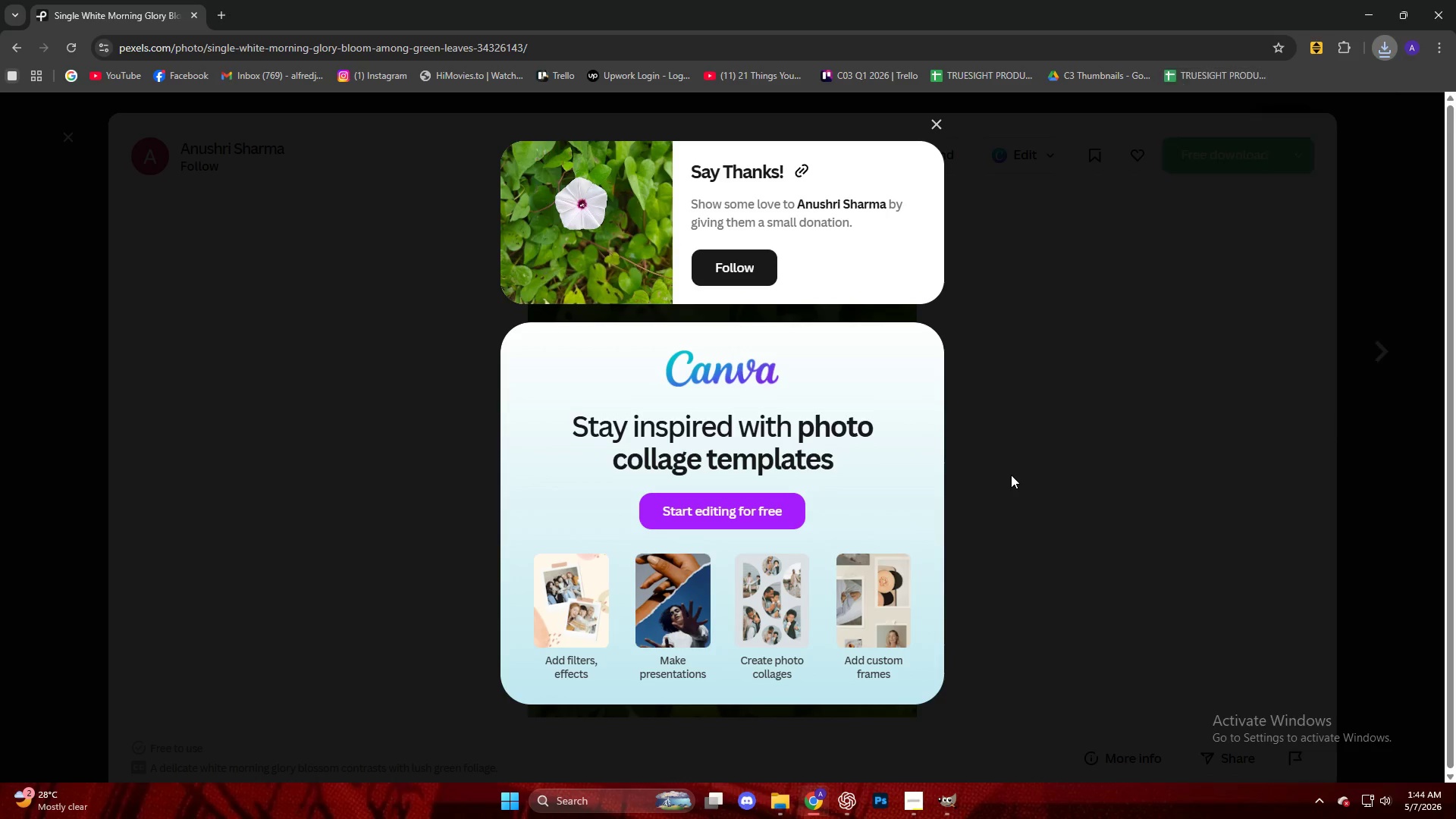 
key(Escape)
 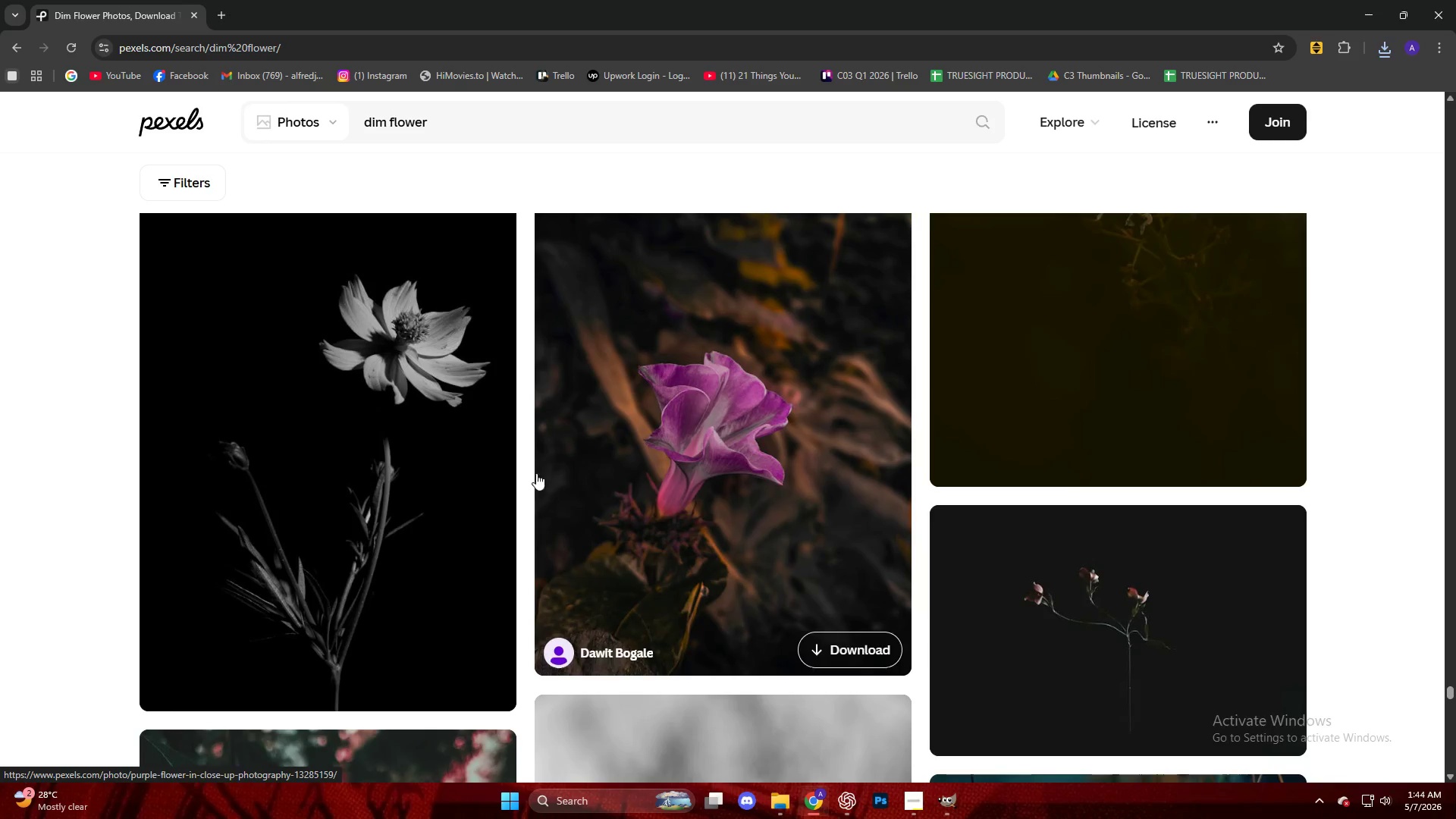 
scroll: coordinate [700, 448], scroll_direction: down, amount: 37.0
 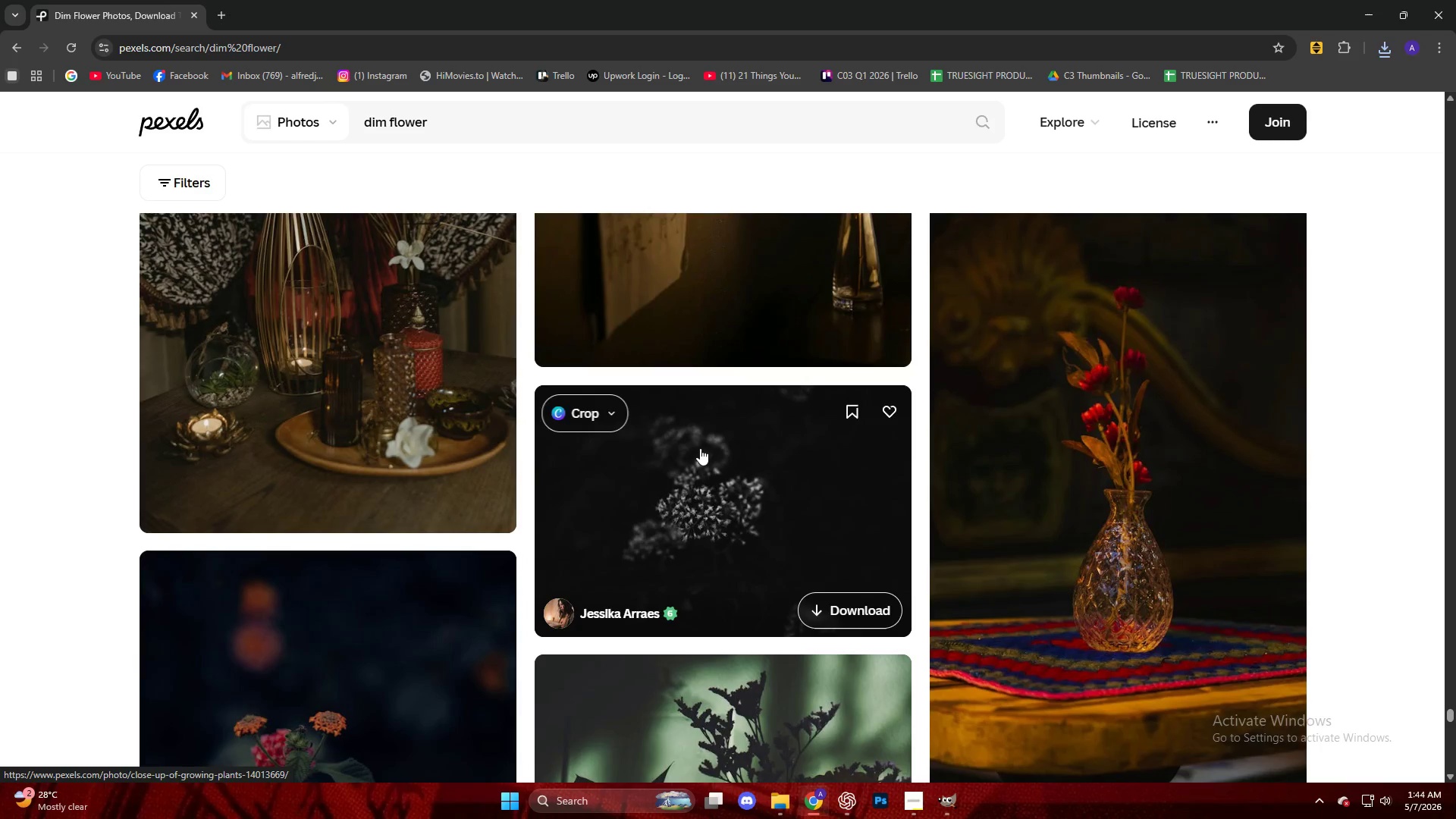 
scroll: coordinate [698, 457], scroll_direction: down, amount: 34.0
 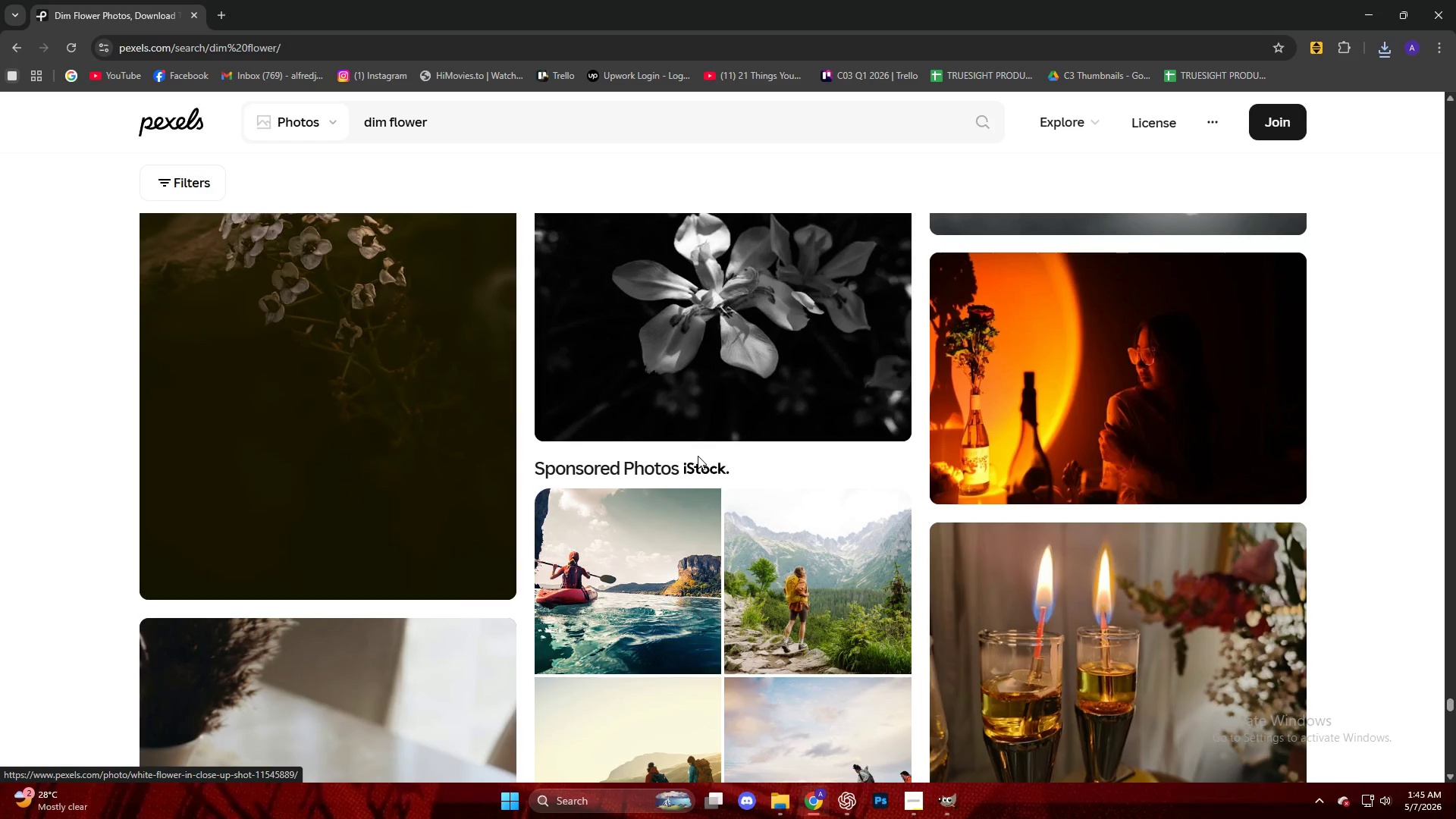 
scroll: coordinate [689, 455], scroll_direction: down, amount: 36.0
 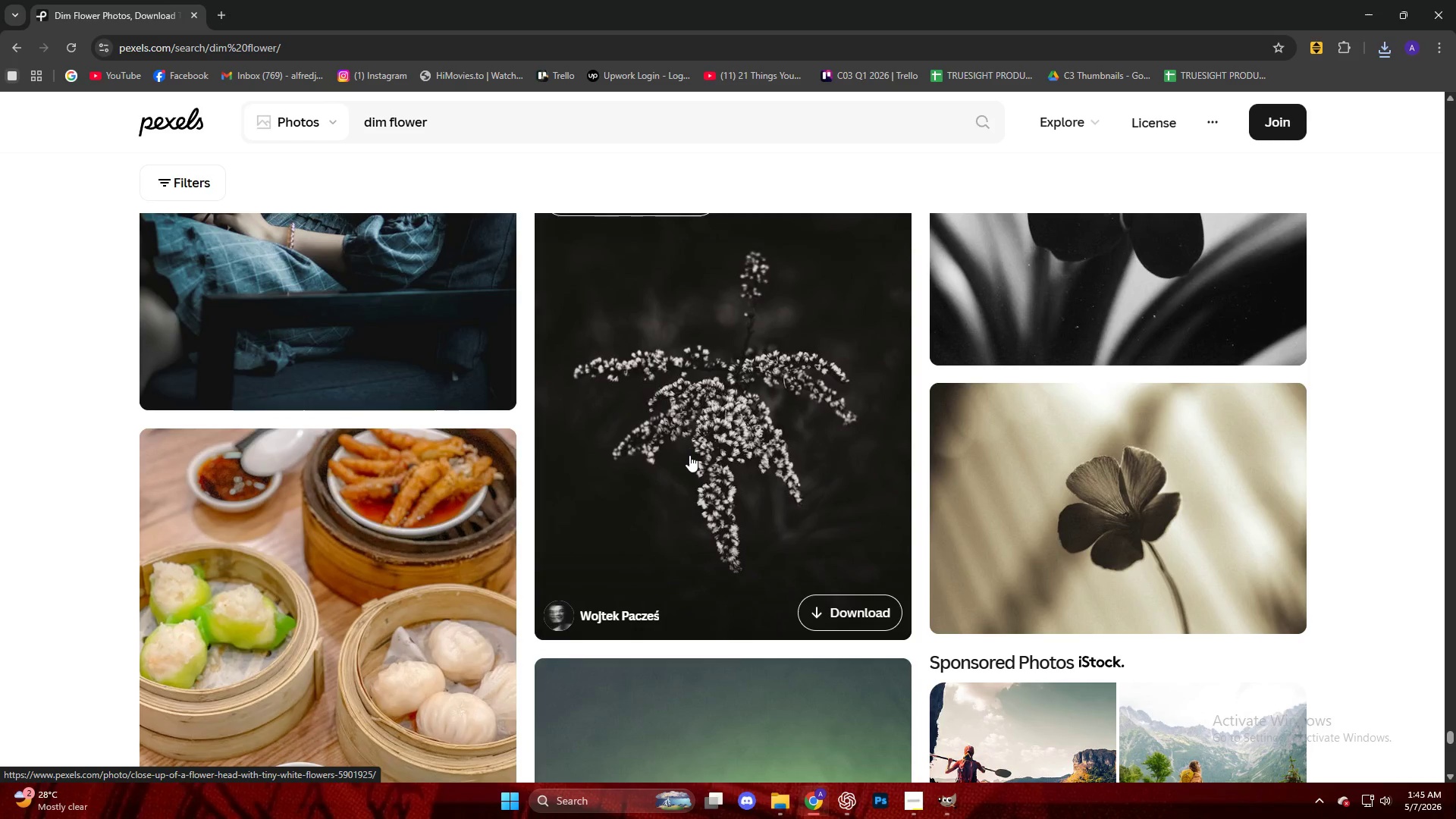 
scroll: coordinate [671, 446], scroll_direction: down, amount: 22.0
 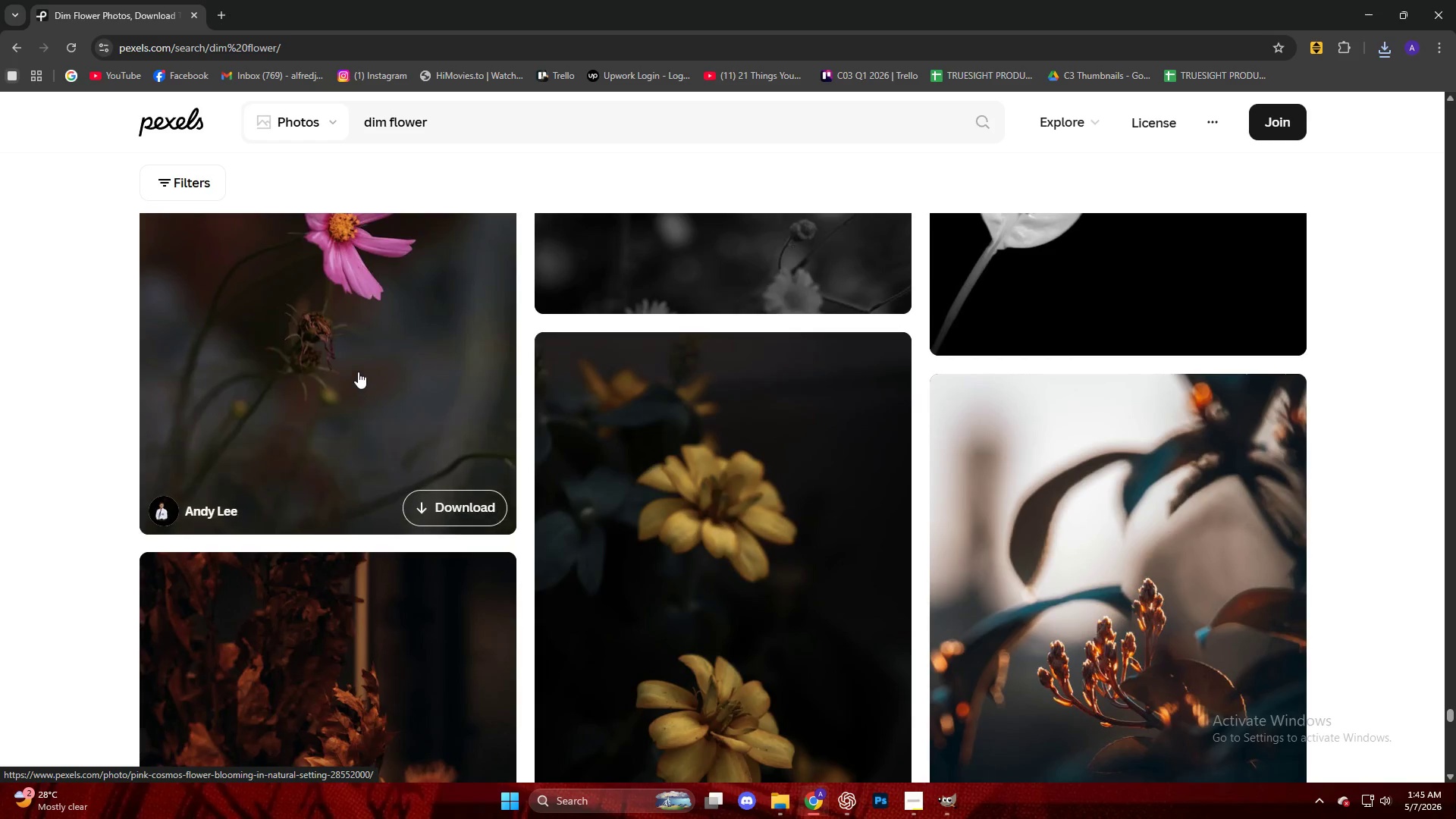 
left_click([358, 372])
 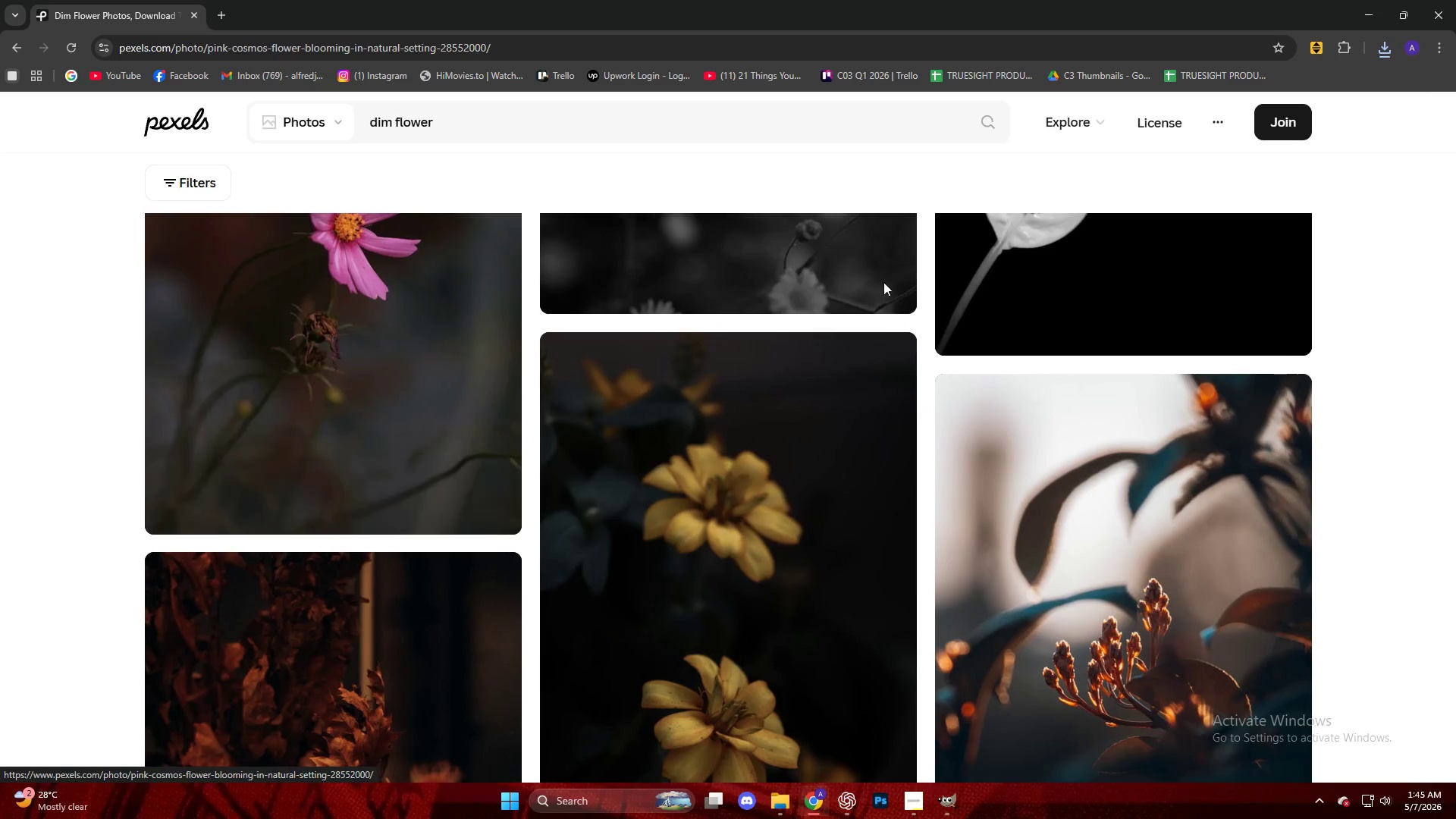 
left_click([458, 345])
 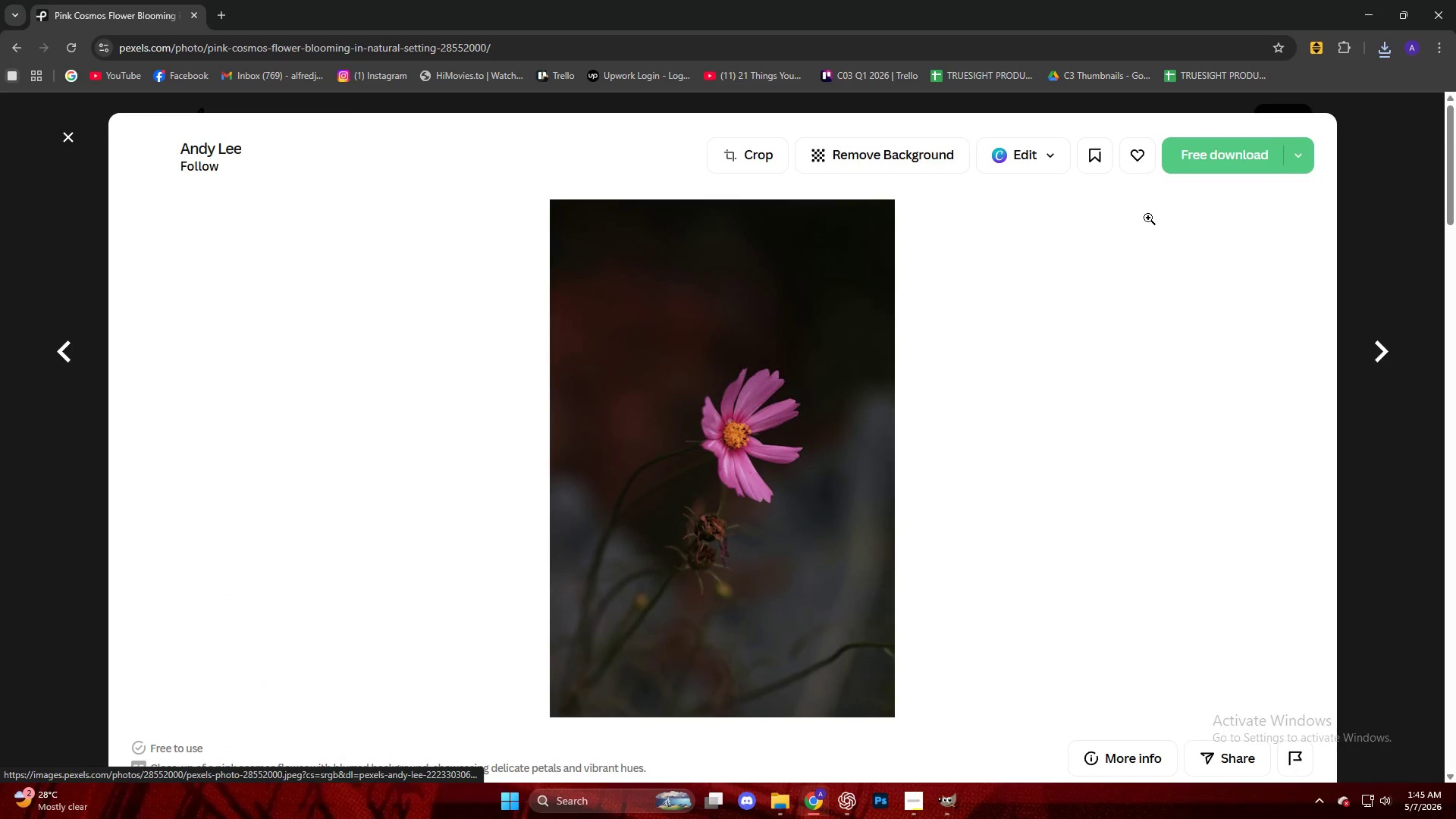 
mouse_move([1213, 156])
 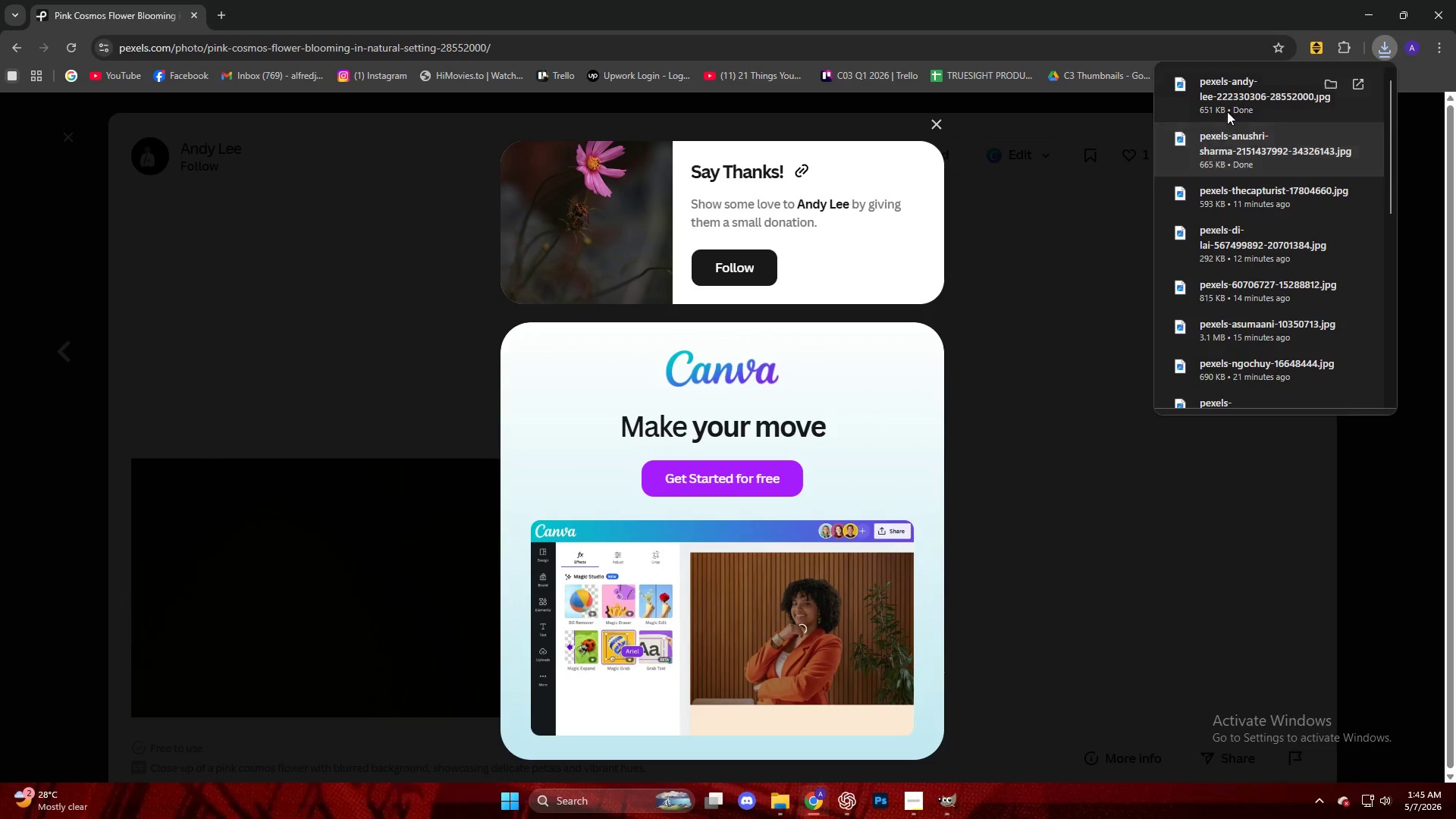 
left_click_drag(start_coordinate=[1236, 107], to_coordinate=[732, 494])
 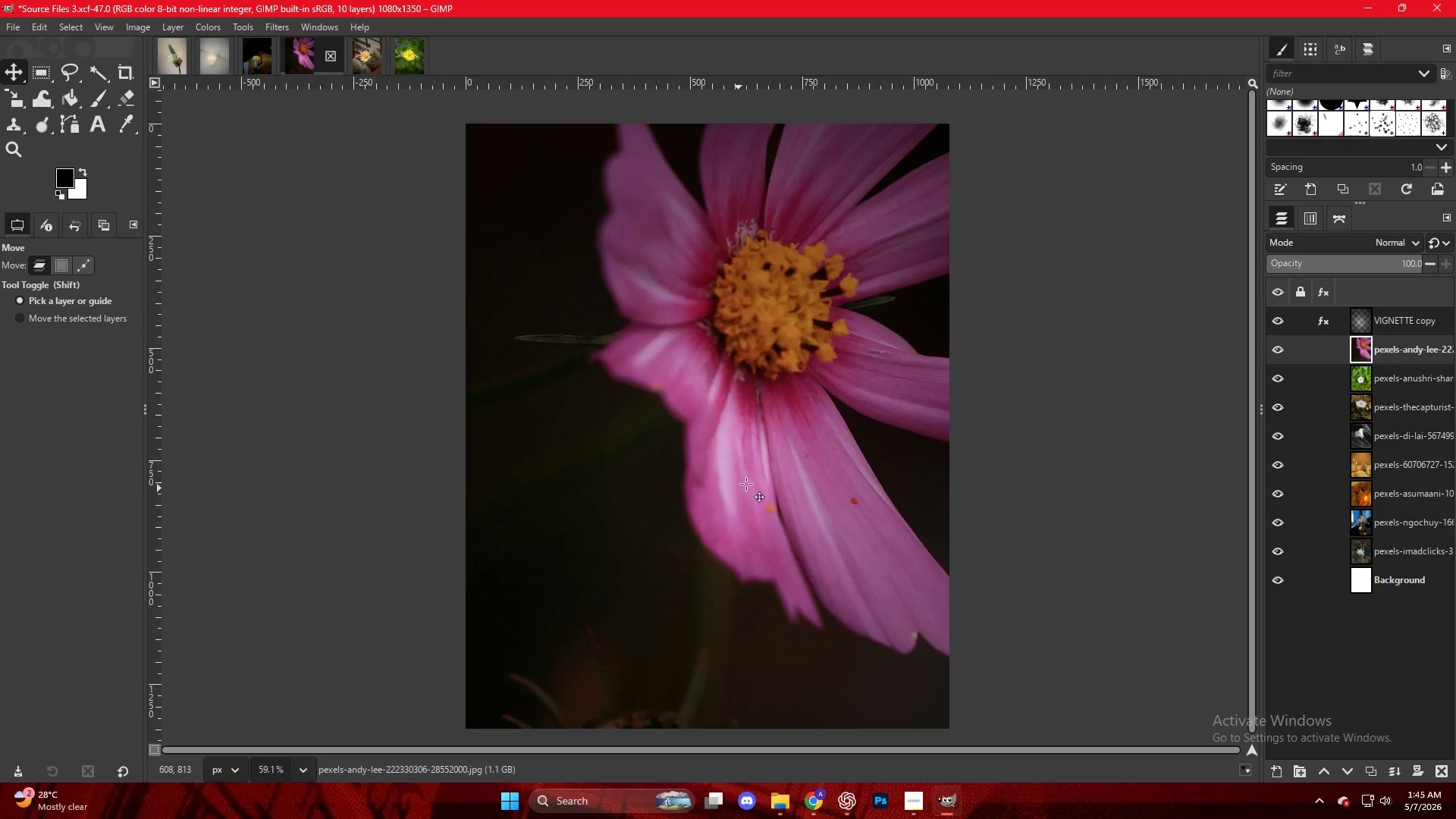 
key(Control+ControlLeft)
 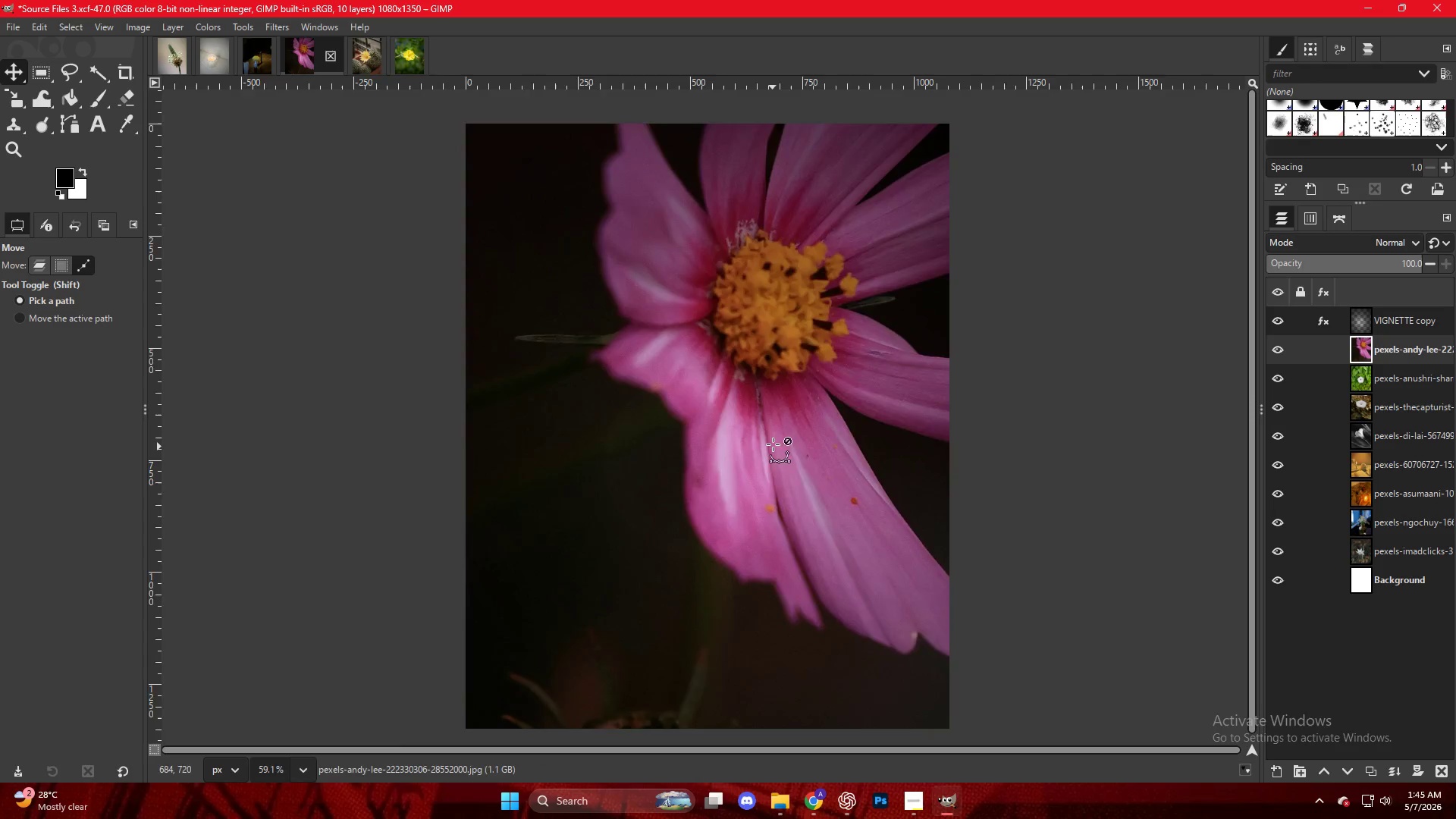 
scroll: coordinate [773, 444], scroll_direction: down, amount: 4.0
 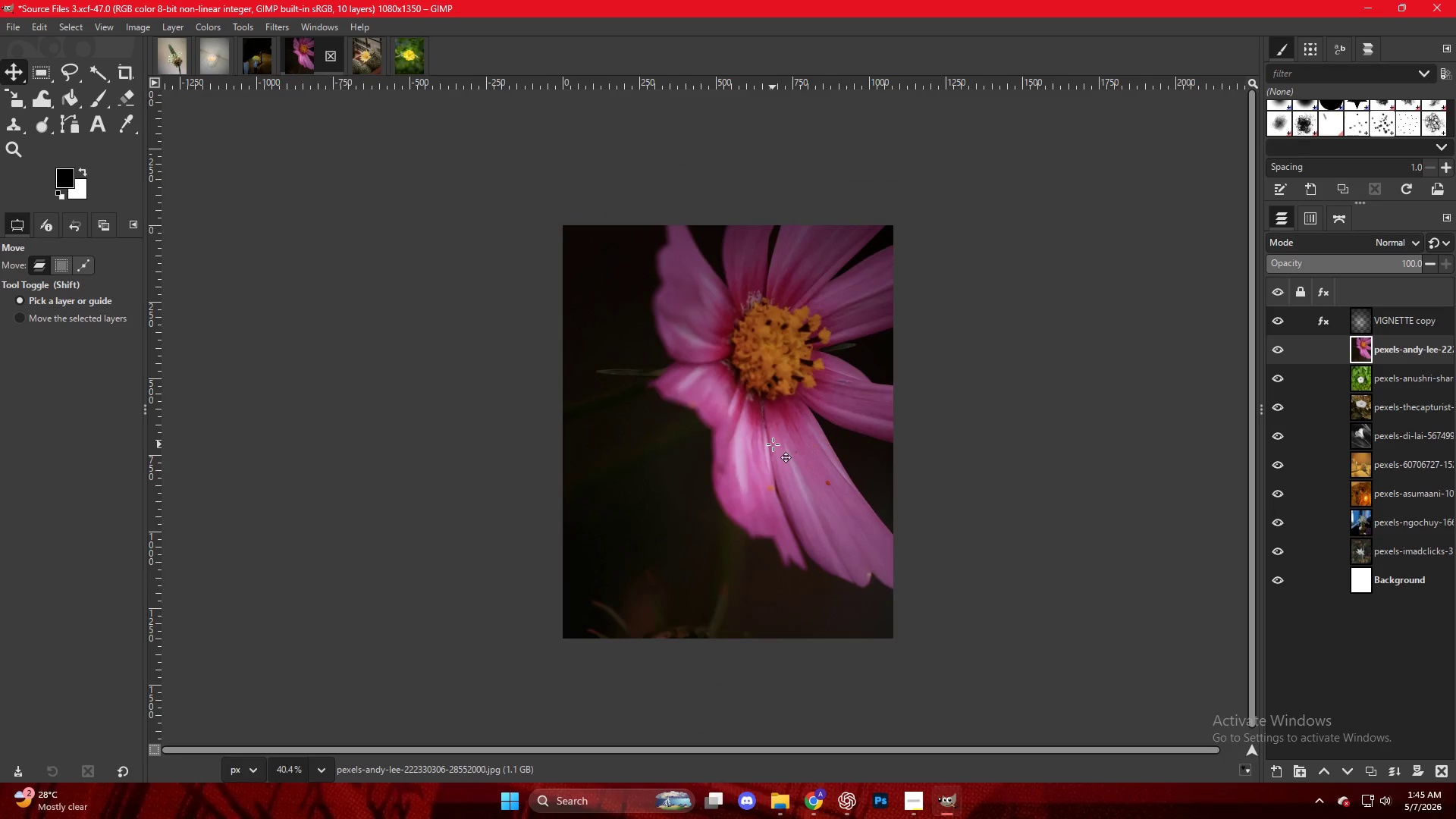 
key(Shift+S)
 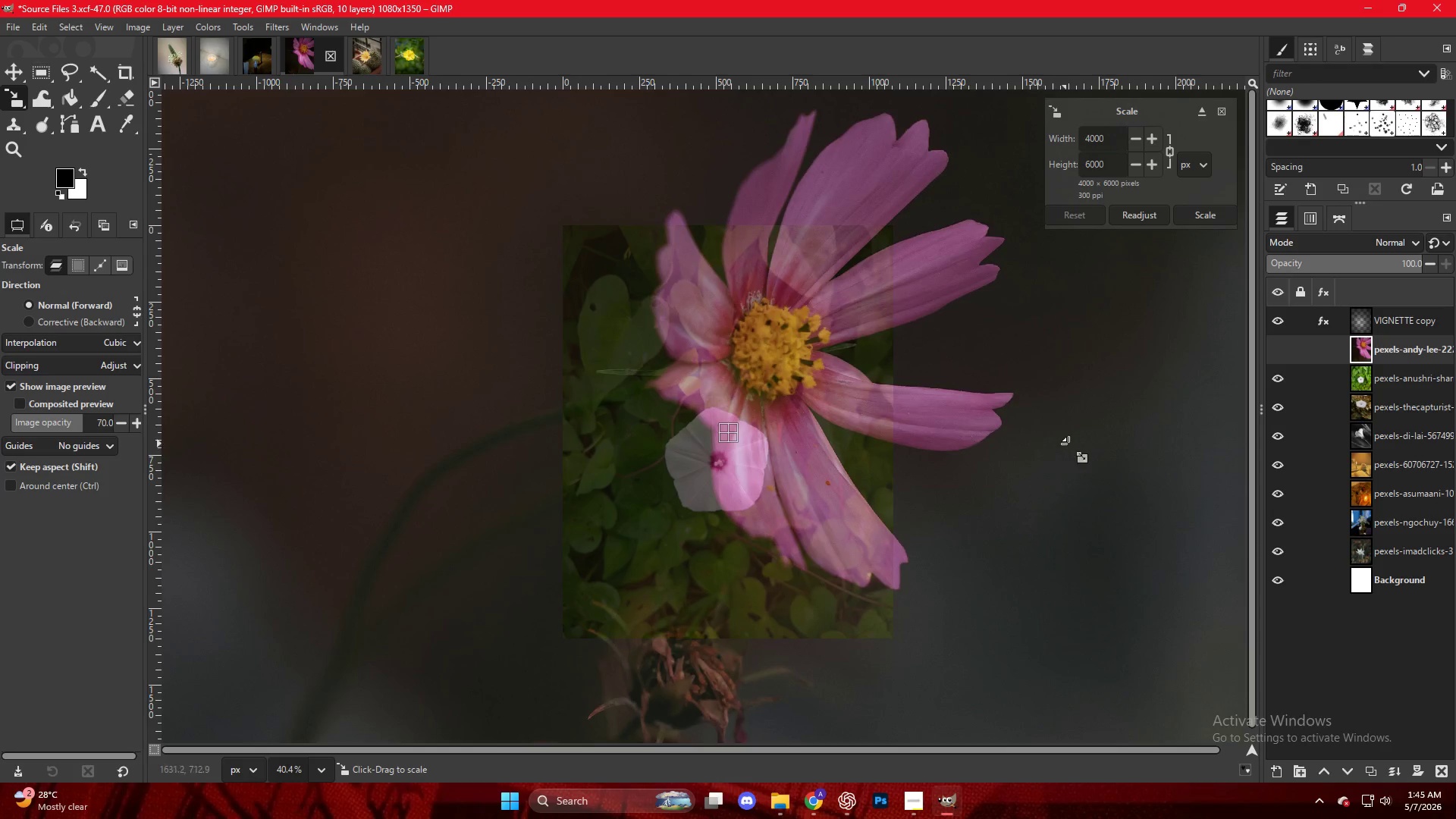 
hold_key(key=ControlLeft, duration=4.03)
scroll: coordinate [982, 458], scroll_direction: down, amount: 10.0
 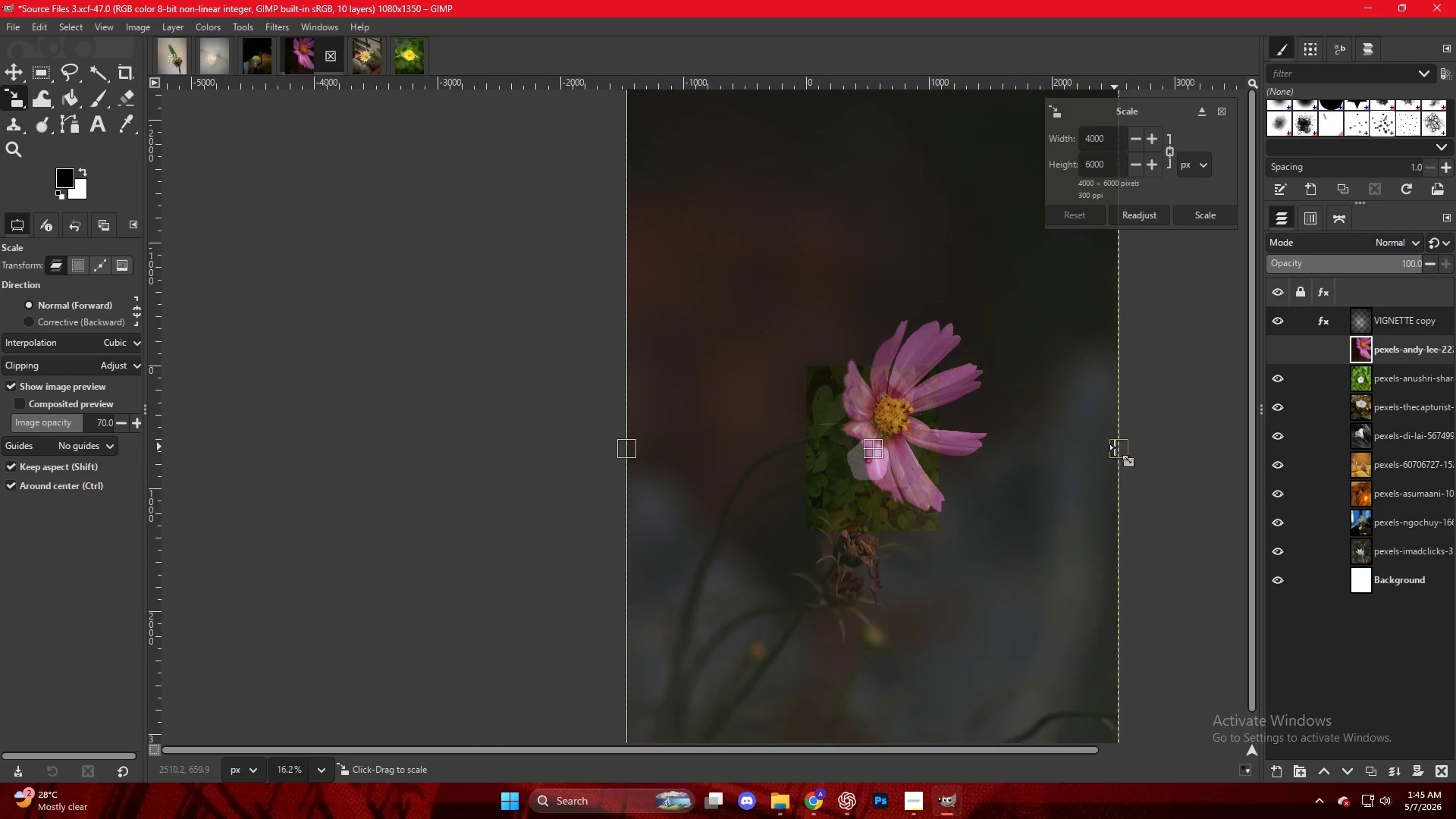 
left_click_drag(start_coordinate=[1118, 451], to_coordinate=[941, 460])
 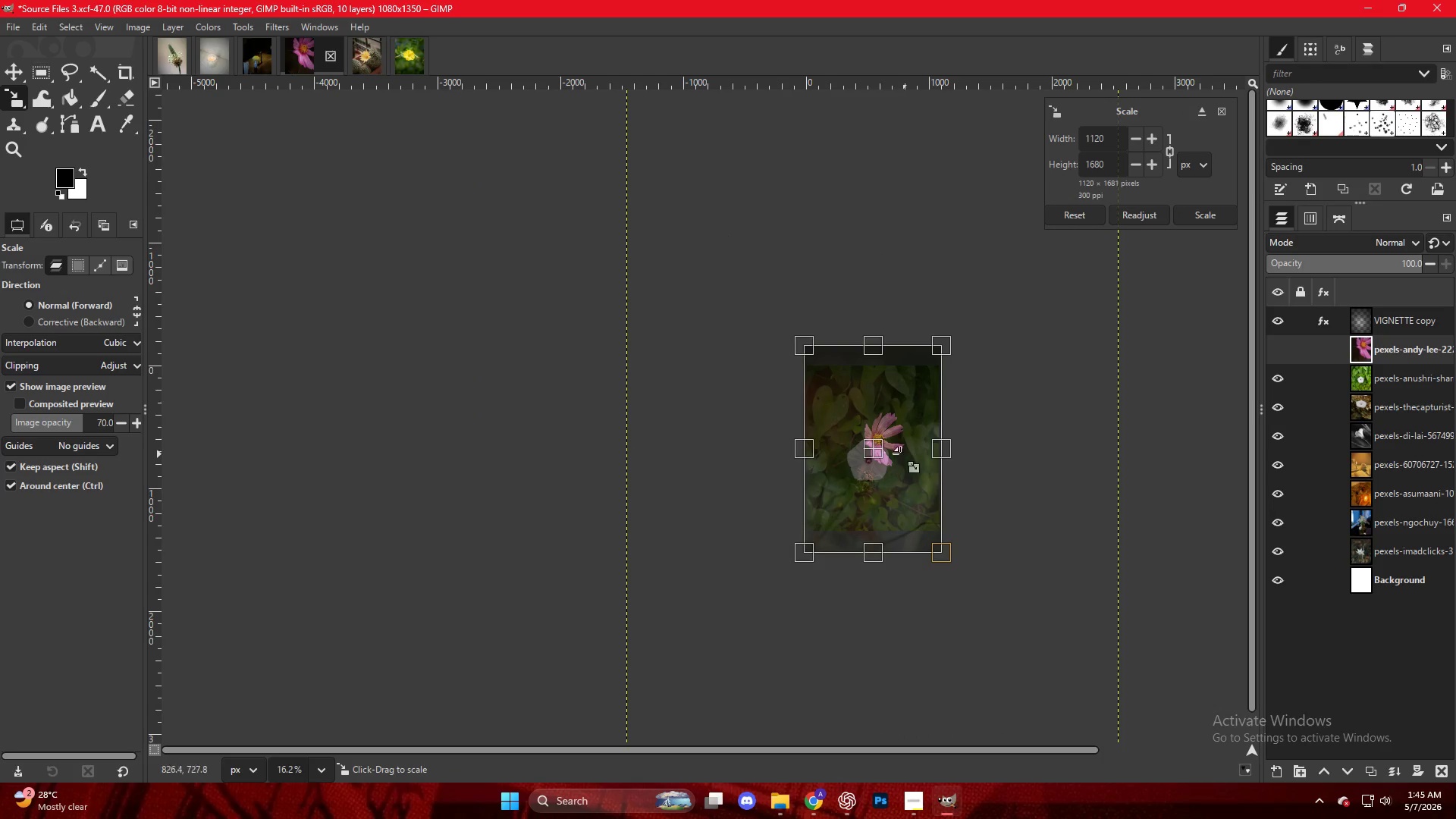 
left_click([897, 446])
 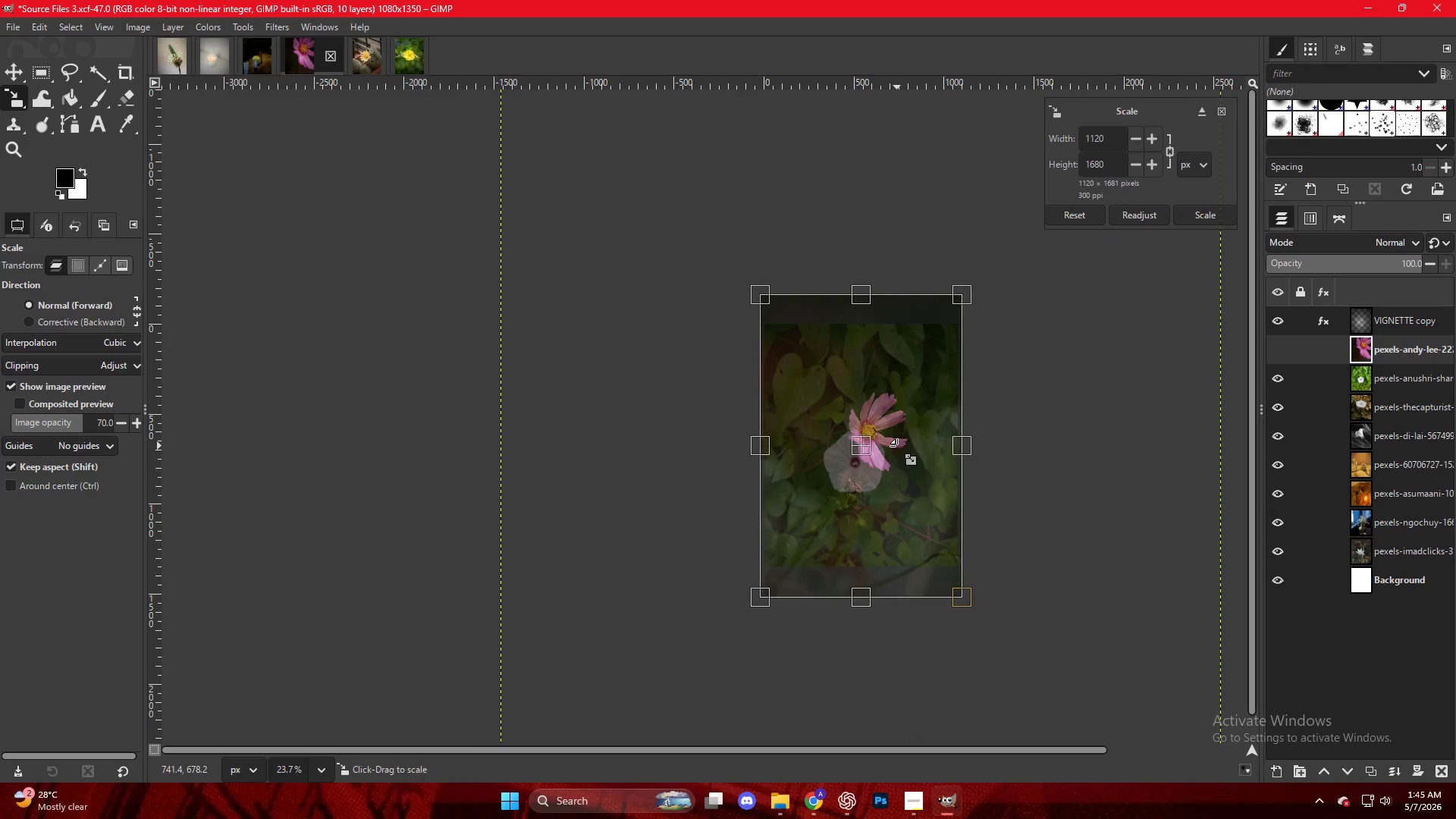 
scroll: coordinate [898, 453], scroll_direction: up, amount: 4.0
 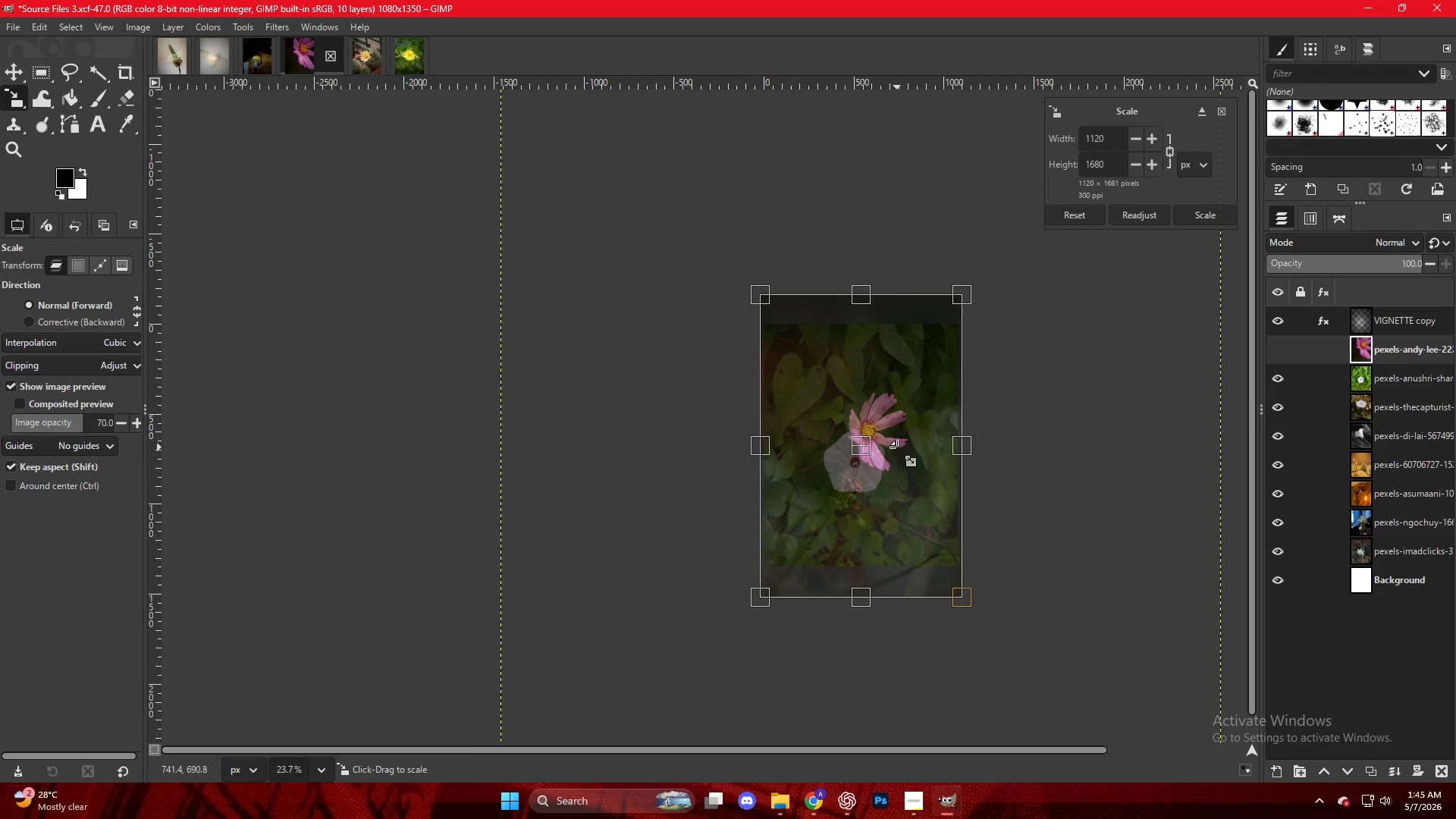 
key(NumpadEnter)
 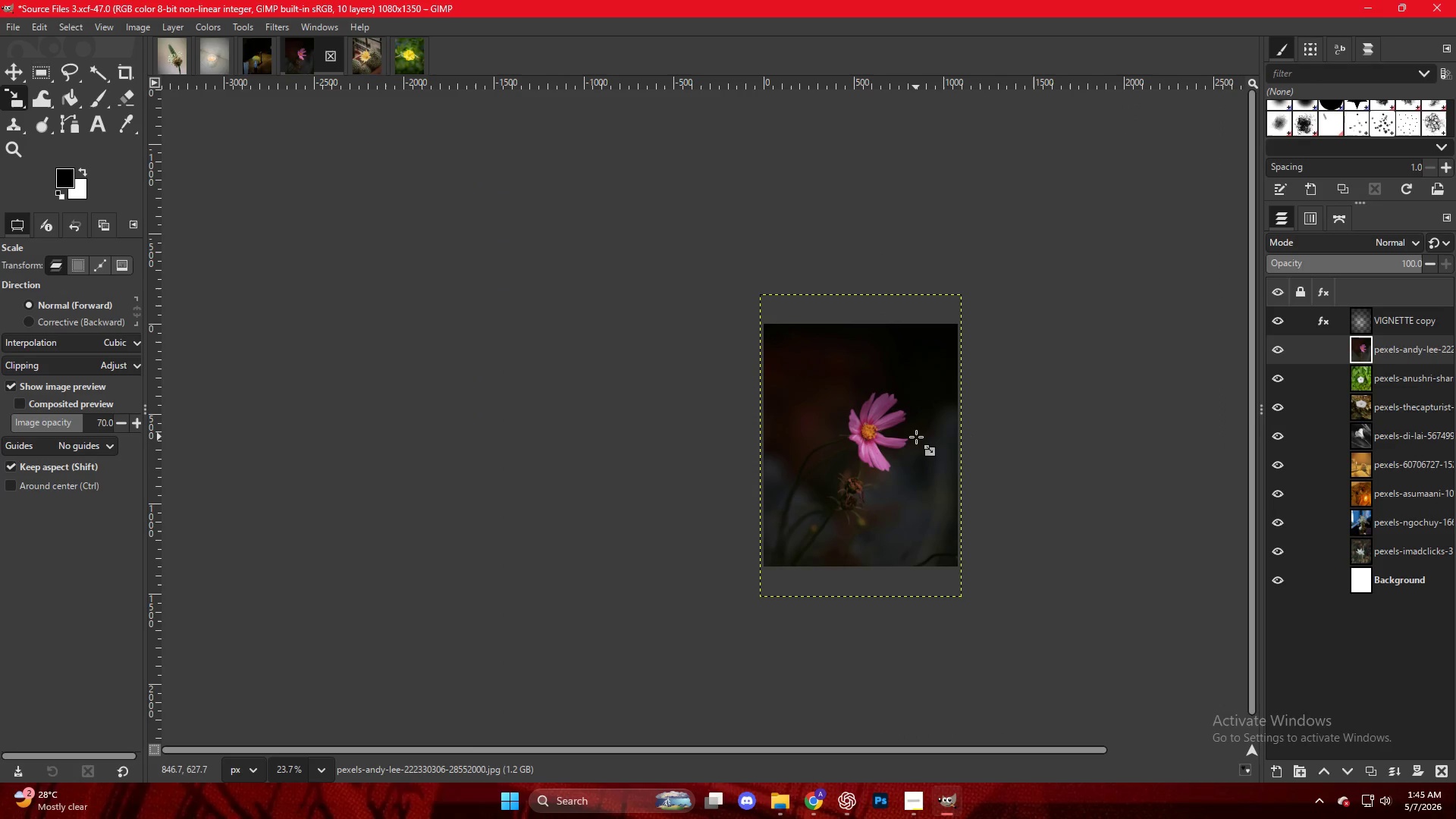 
hold_key(key=ControlLeft, duration=0.48)
scroll: coordinate [915, 437], scroll_direction: up, amount: 9.0
 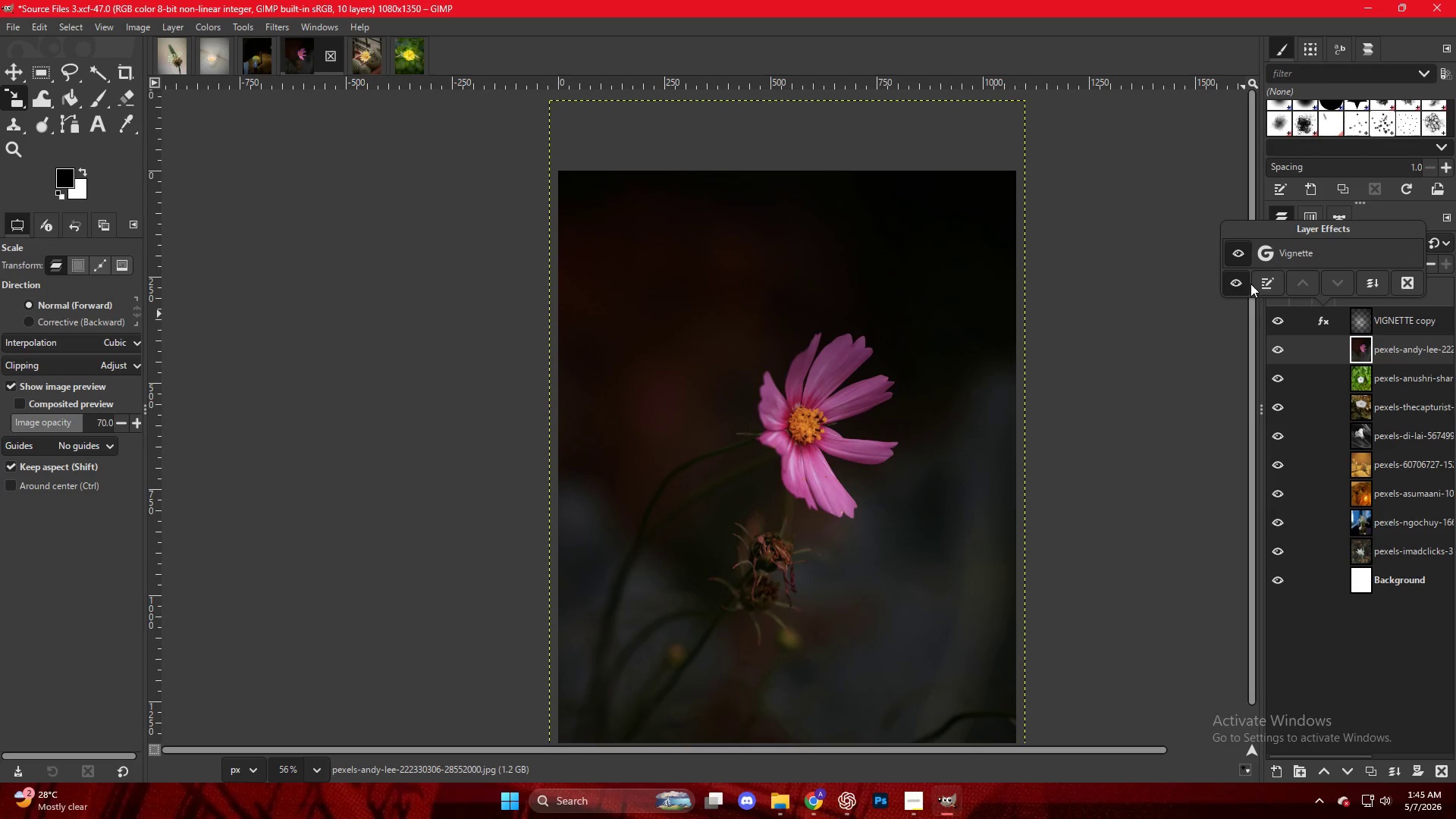 
double_click([1276, 256])
 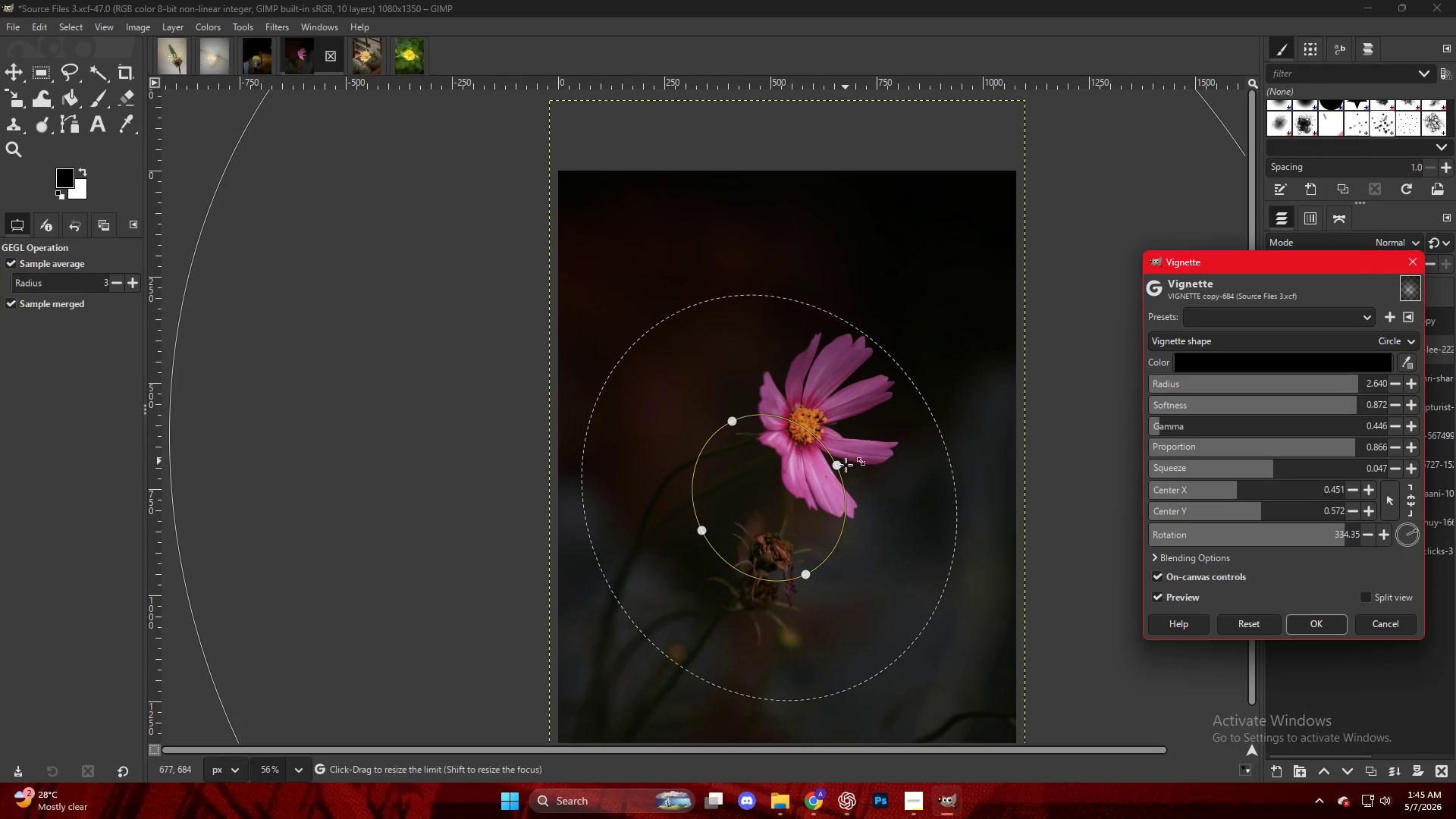 
left_click_drag(start_coordinate=[774, 481], to_coordinate=[829, 414])
 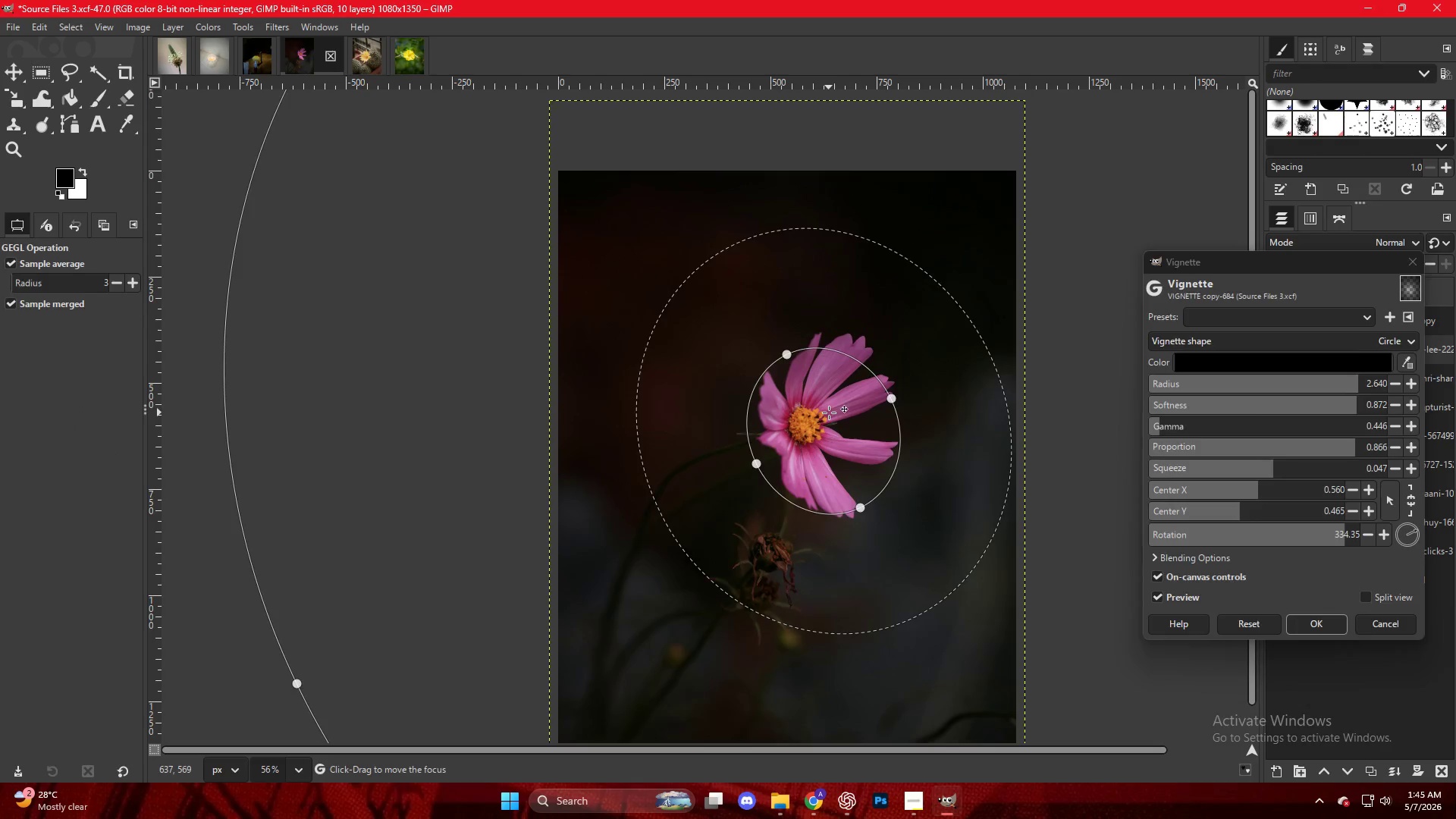 
key(NumpadEnter)
 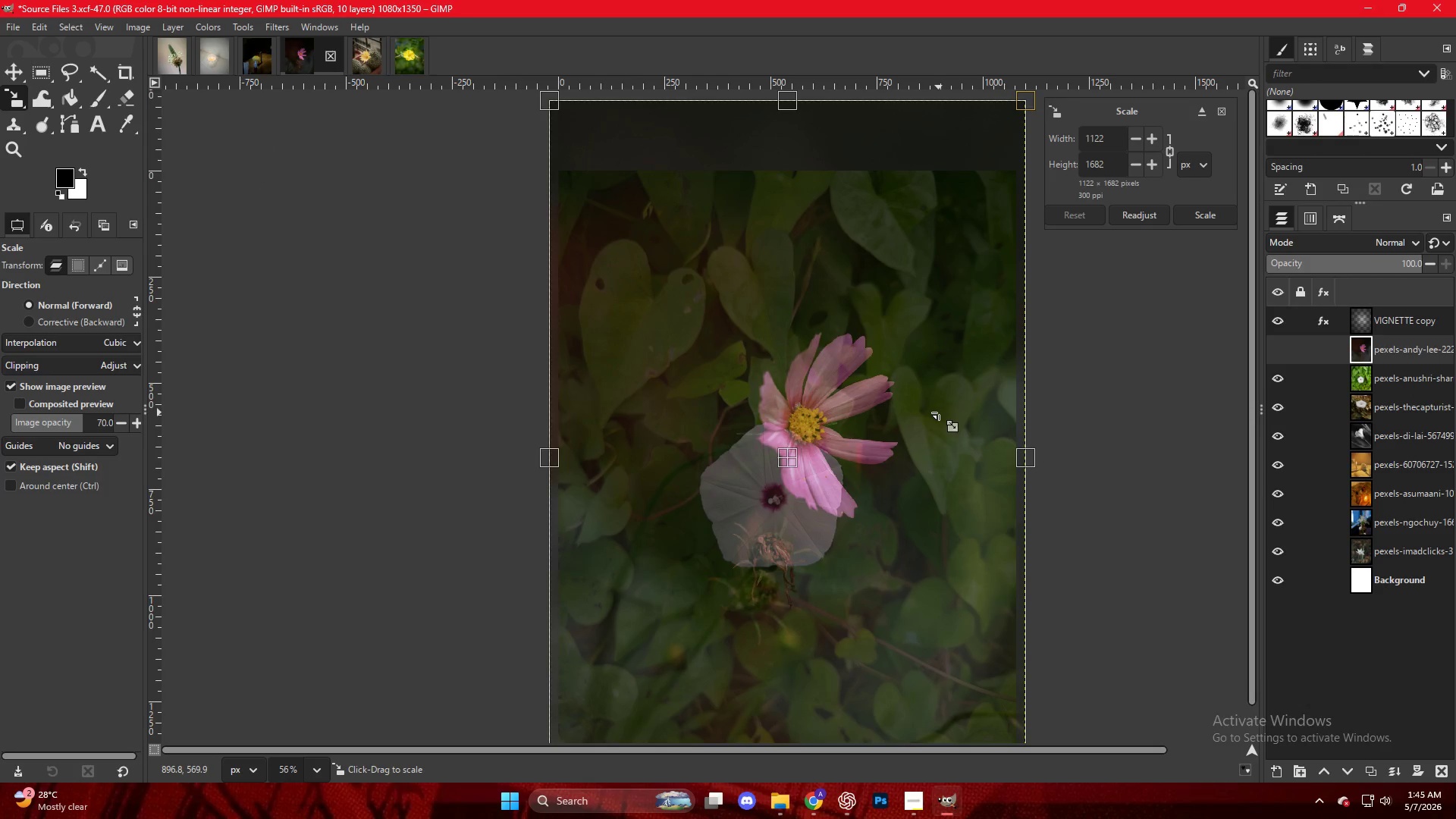 
key(M)
 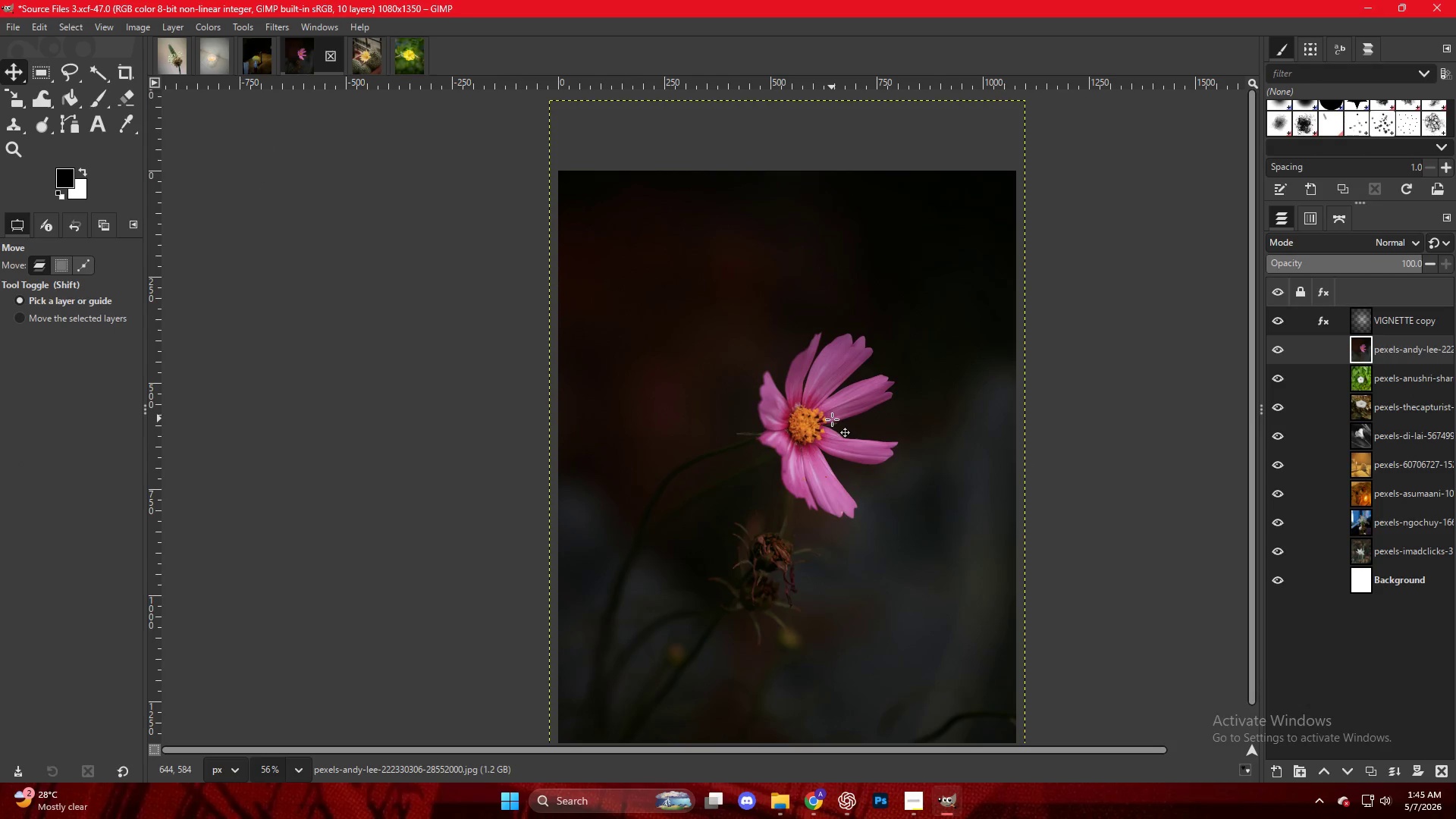 
key(Control+ControlLeft)
 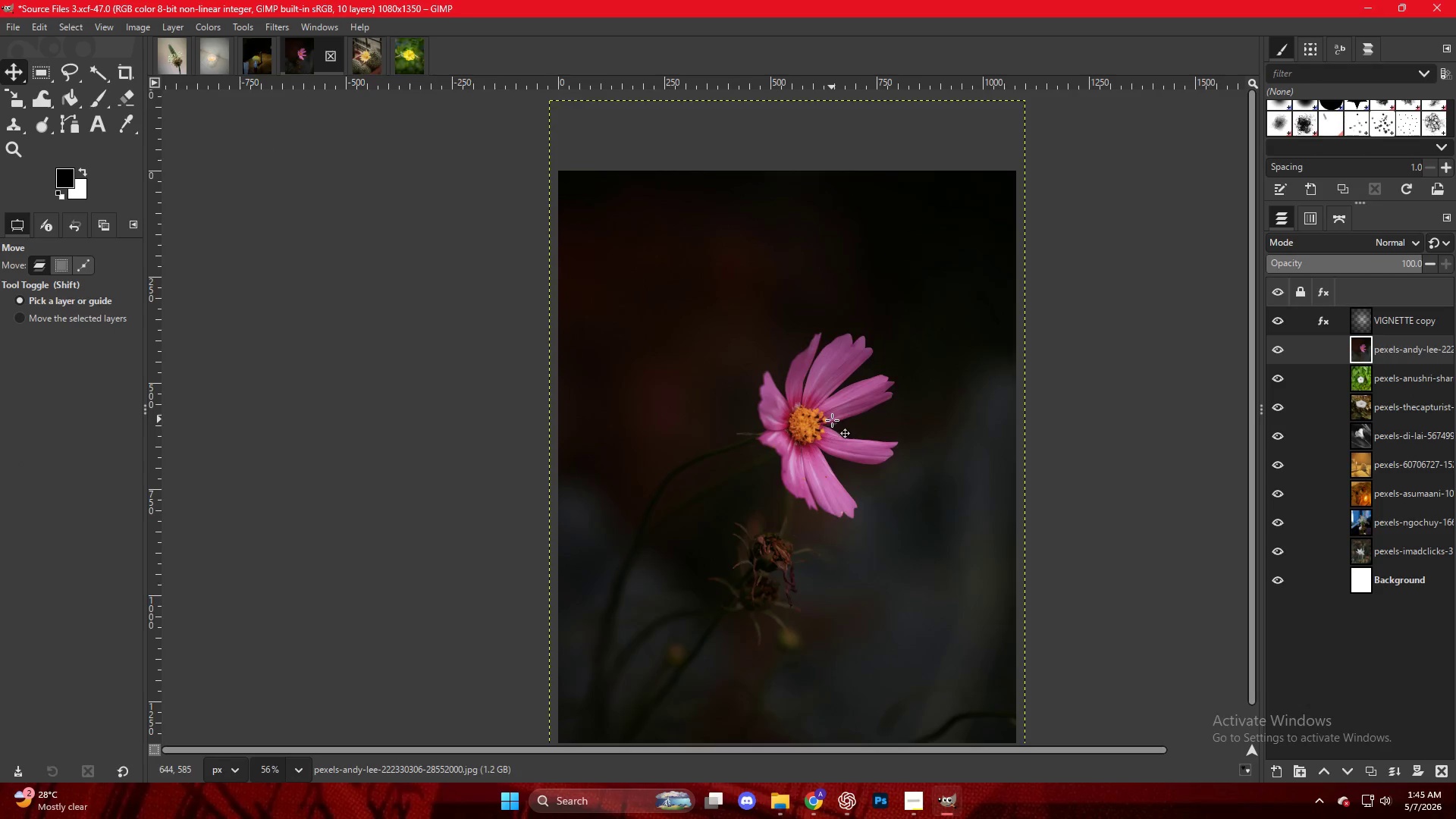 
scroll: coordinate [835, 431], scroll_direction: down, amount: 5.0
 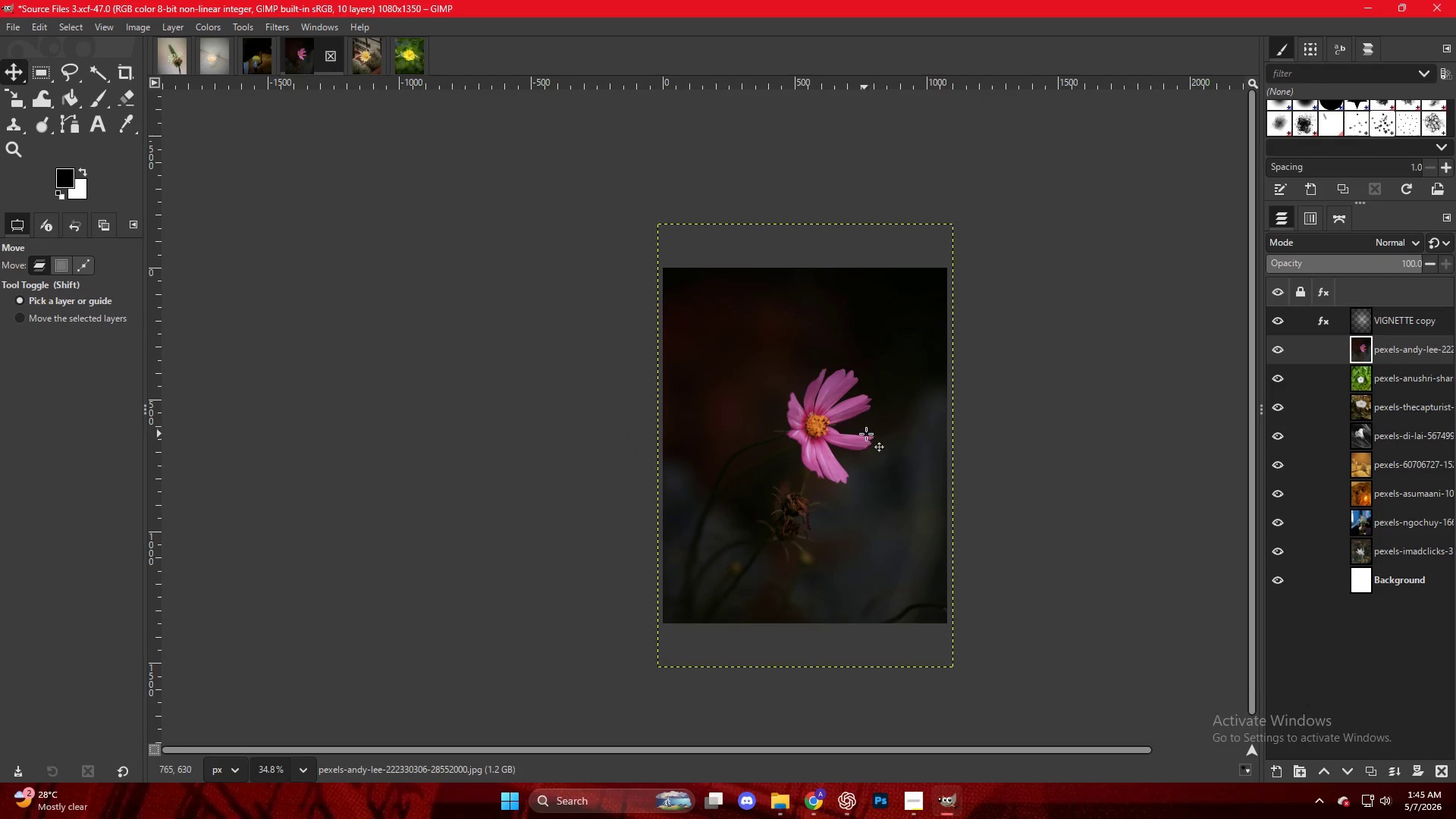 
key(Control+Shift+E)
 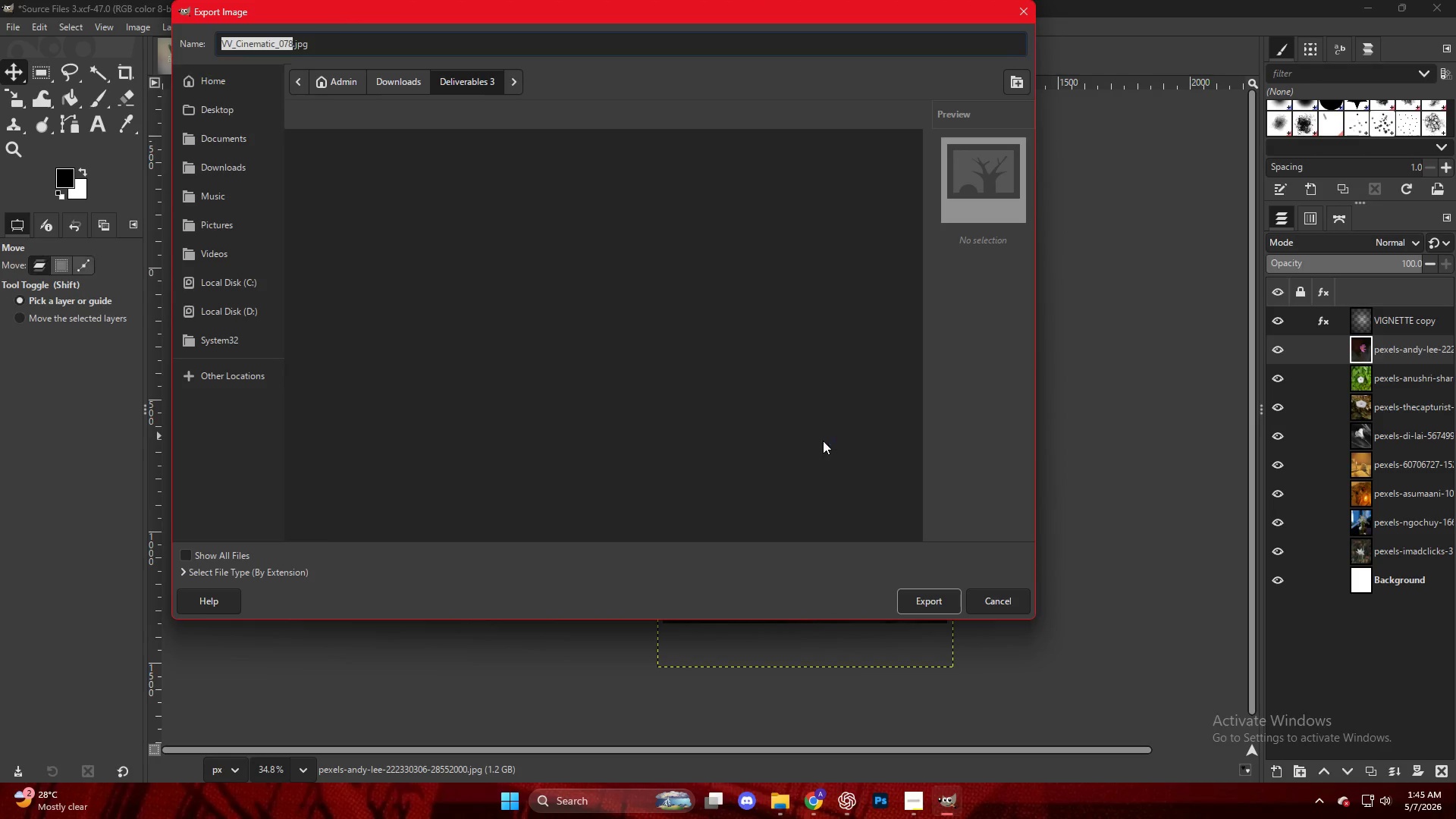 
scroll: coordinate [505, 503], scroll_direction: down, amount: 31.0
 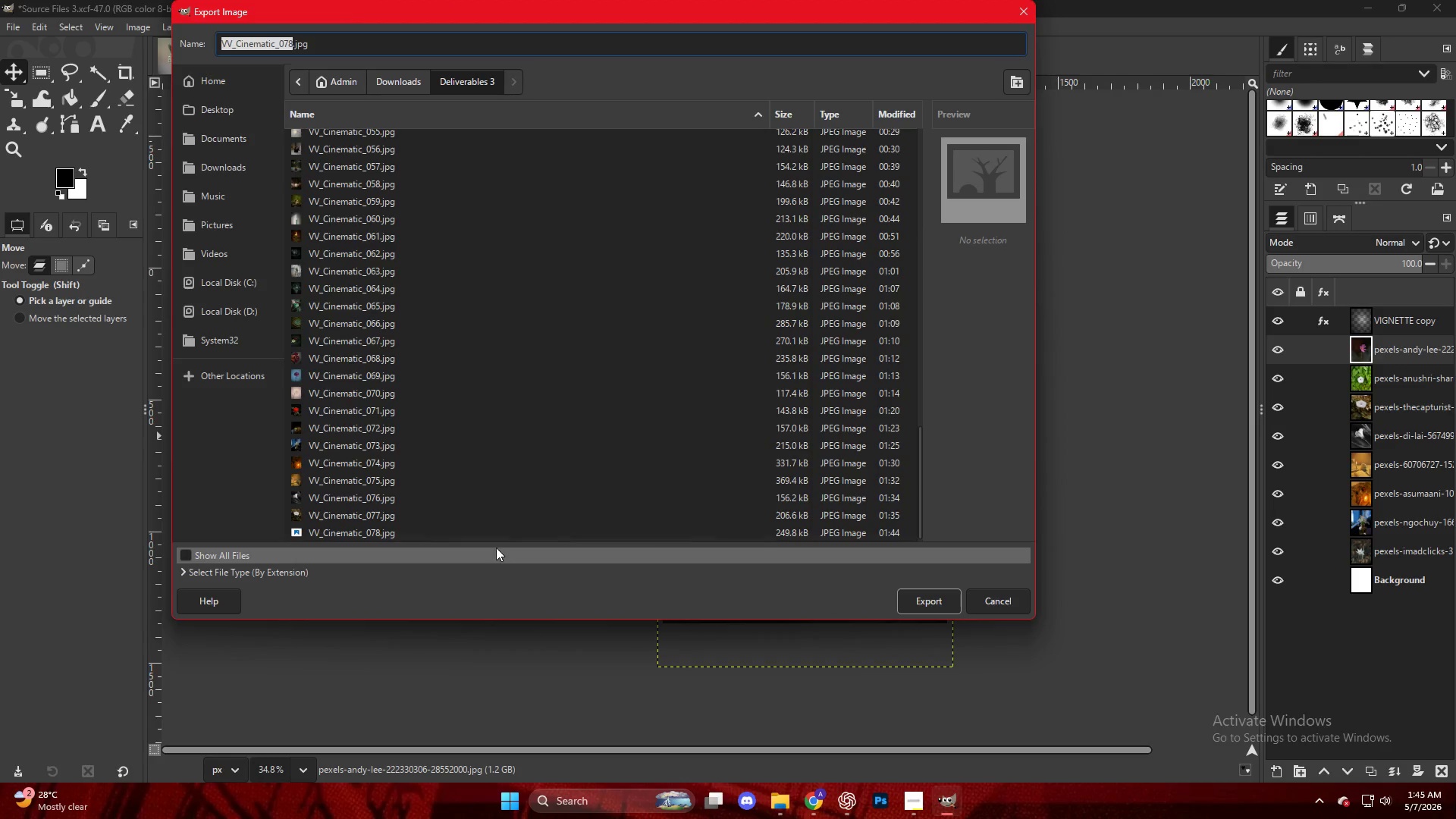 
left_click([491, 538])
 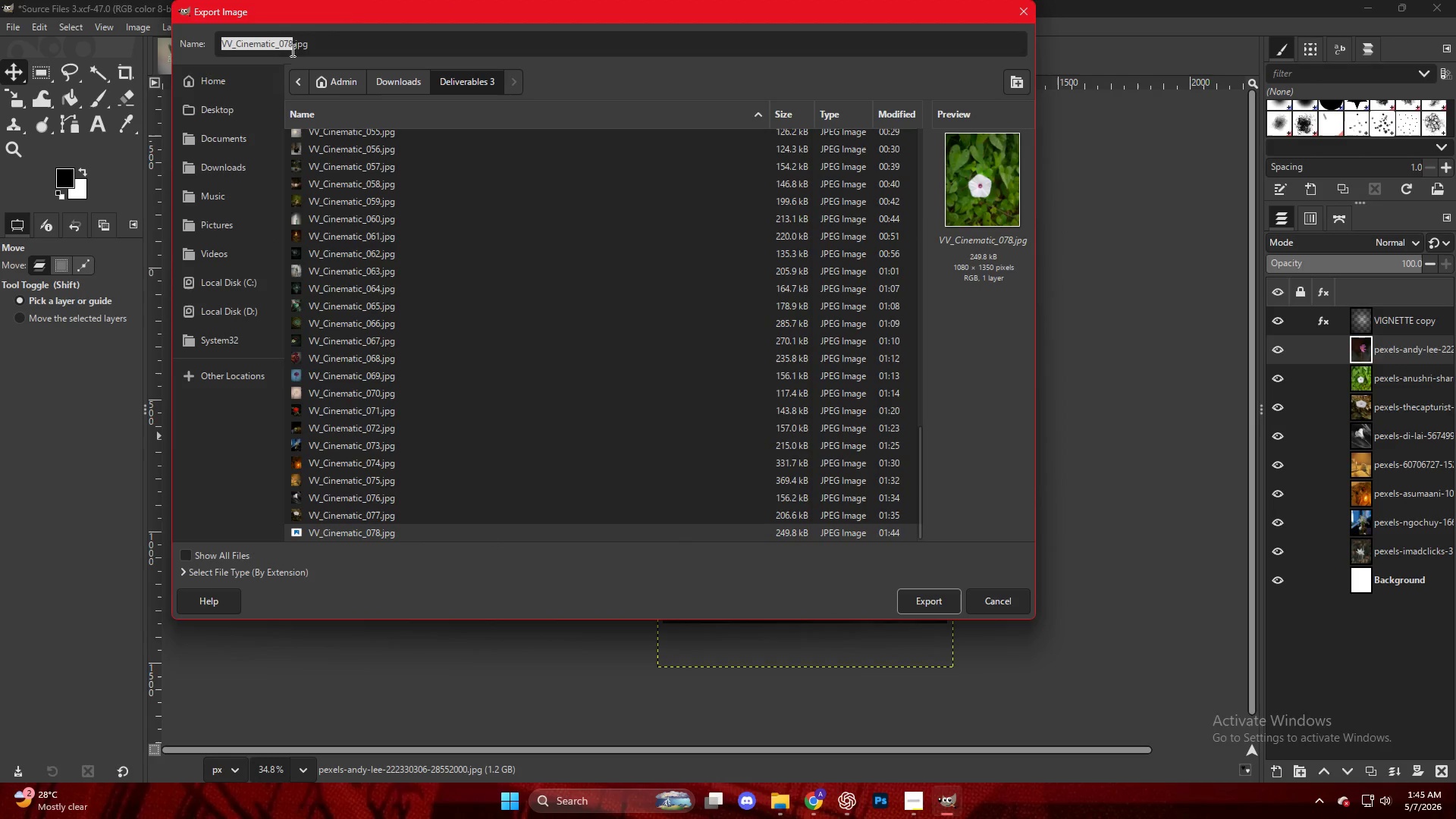 
left_click([292, 42])
 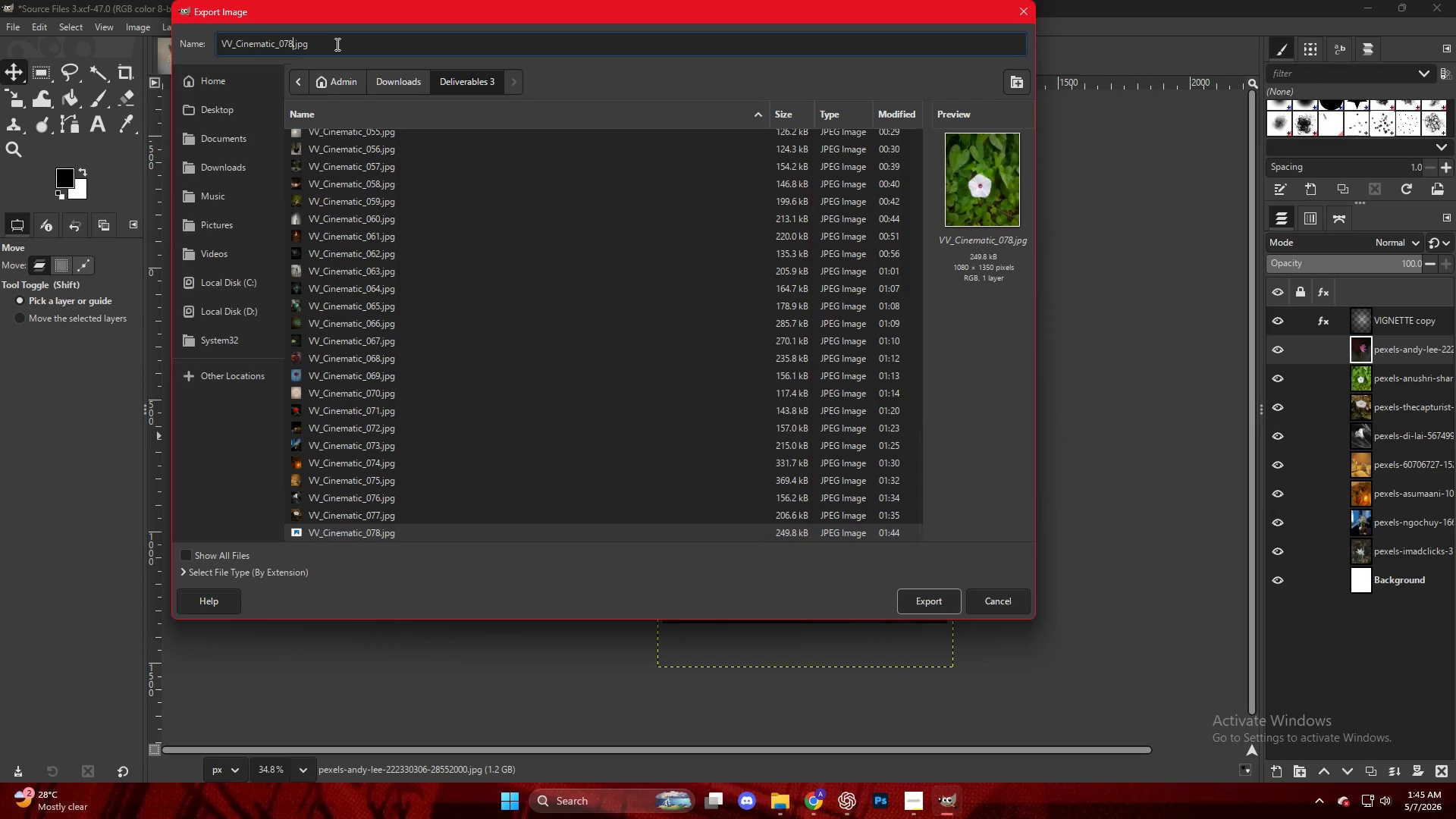 
key(ArrowLeft)
 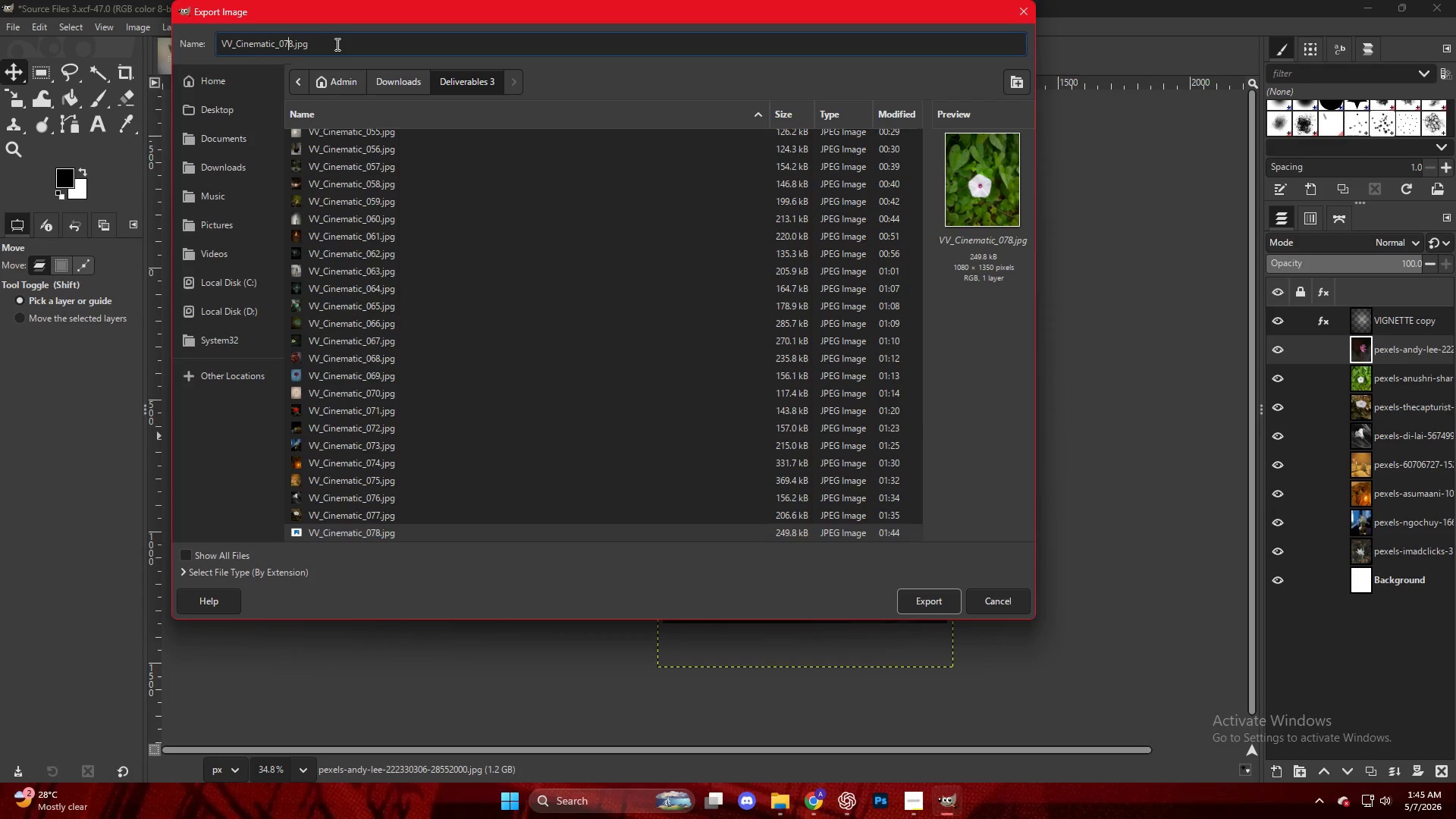 
key(ArrowRight)
 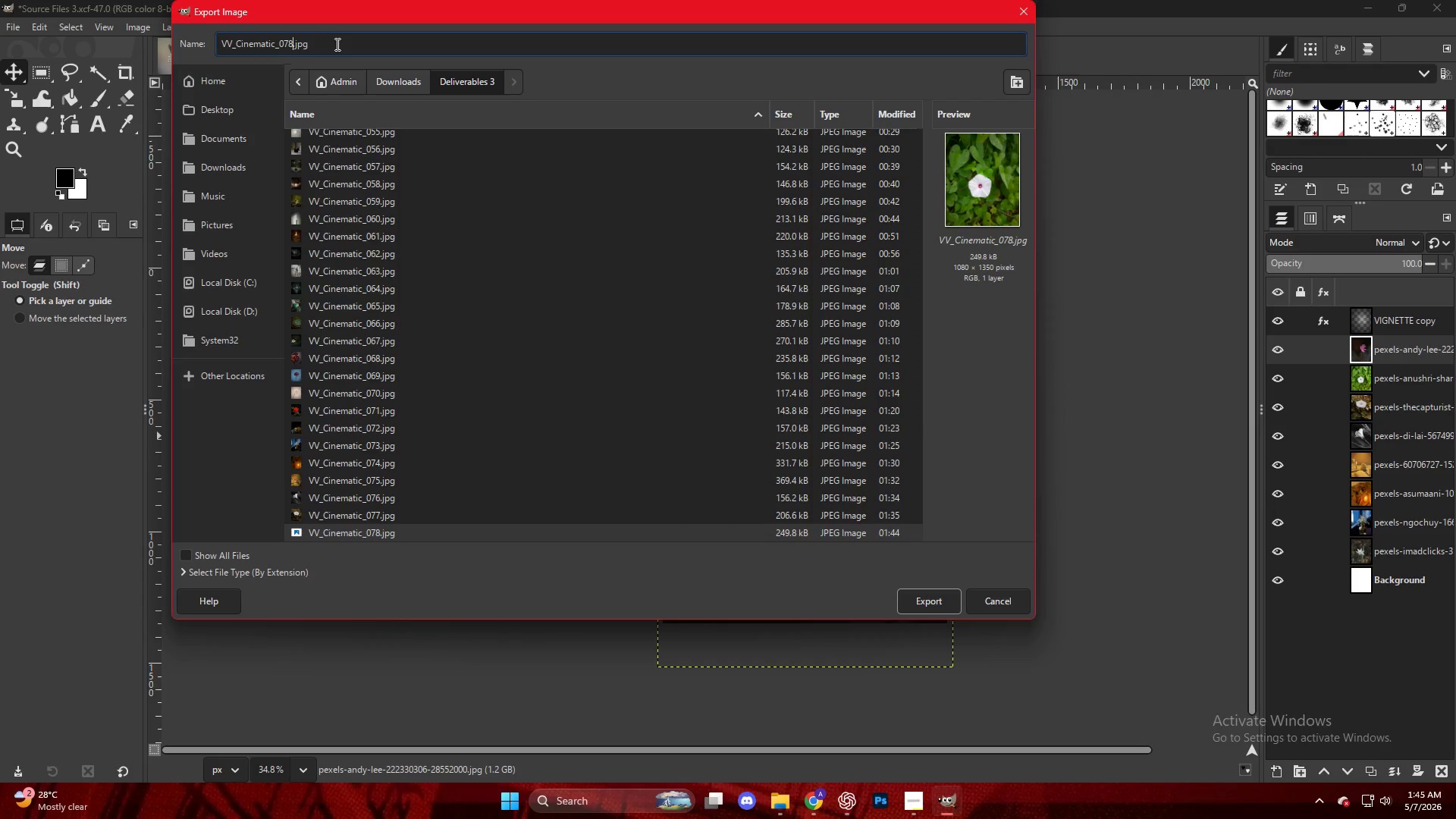 
key(Backspace)
 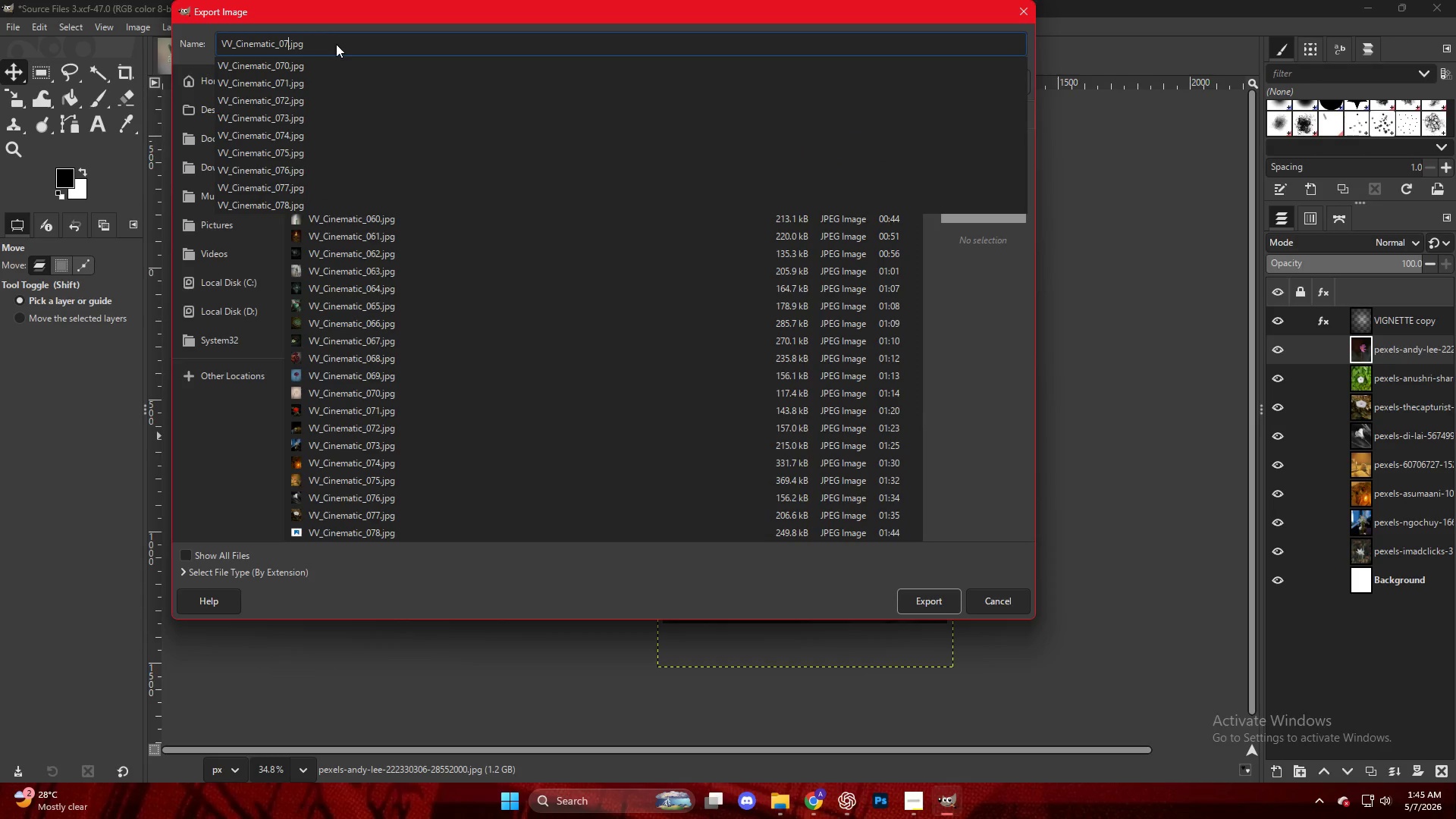 
key(Numpad9)
 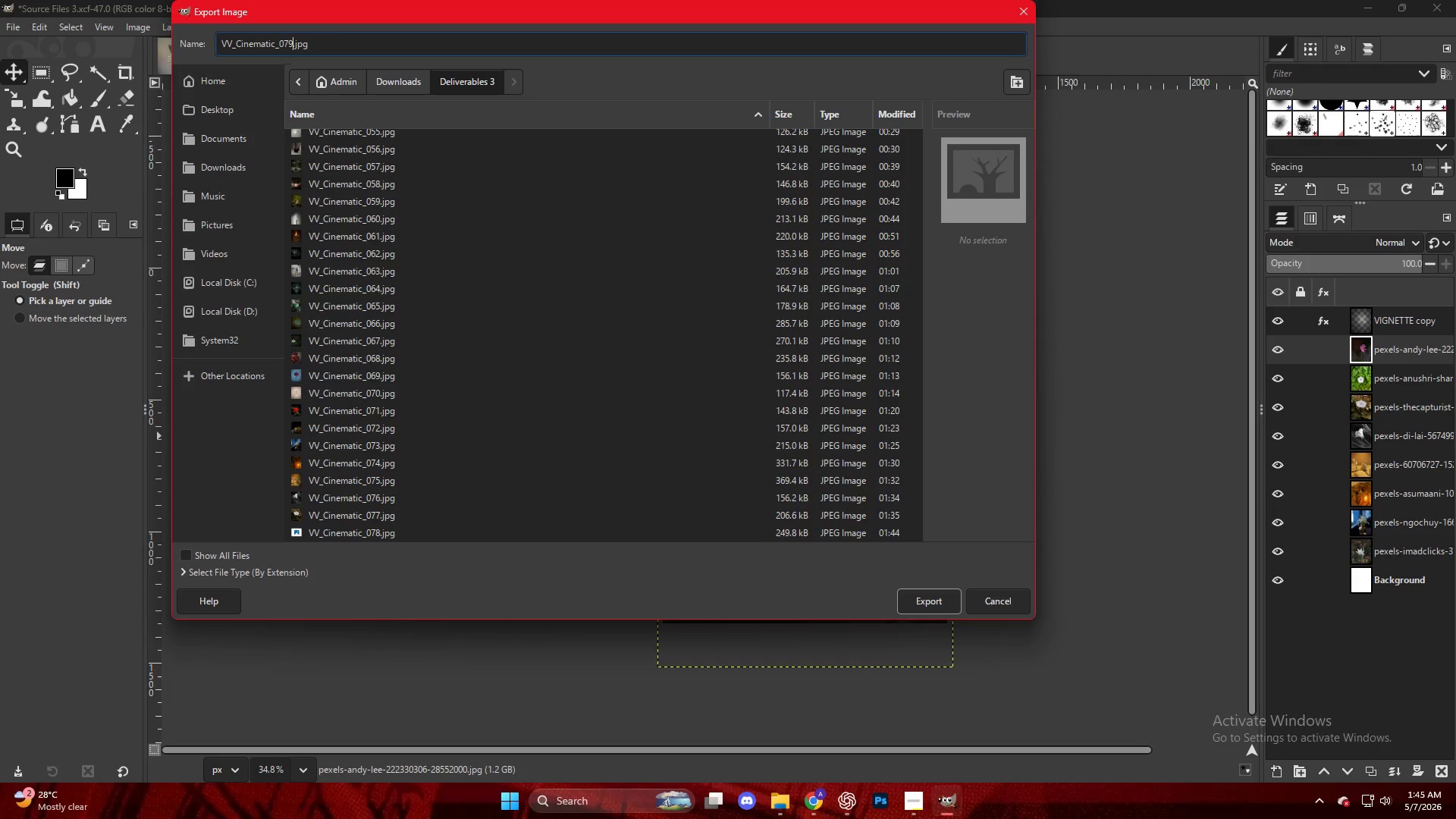 
key(NumpadEnter)
 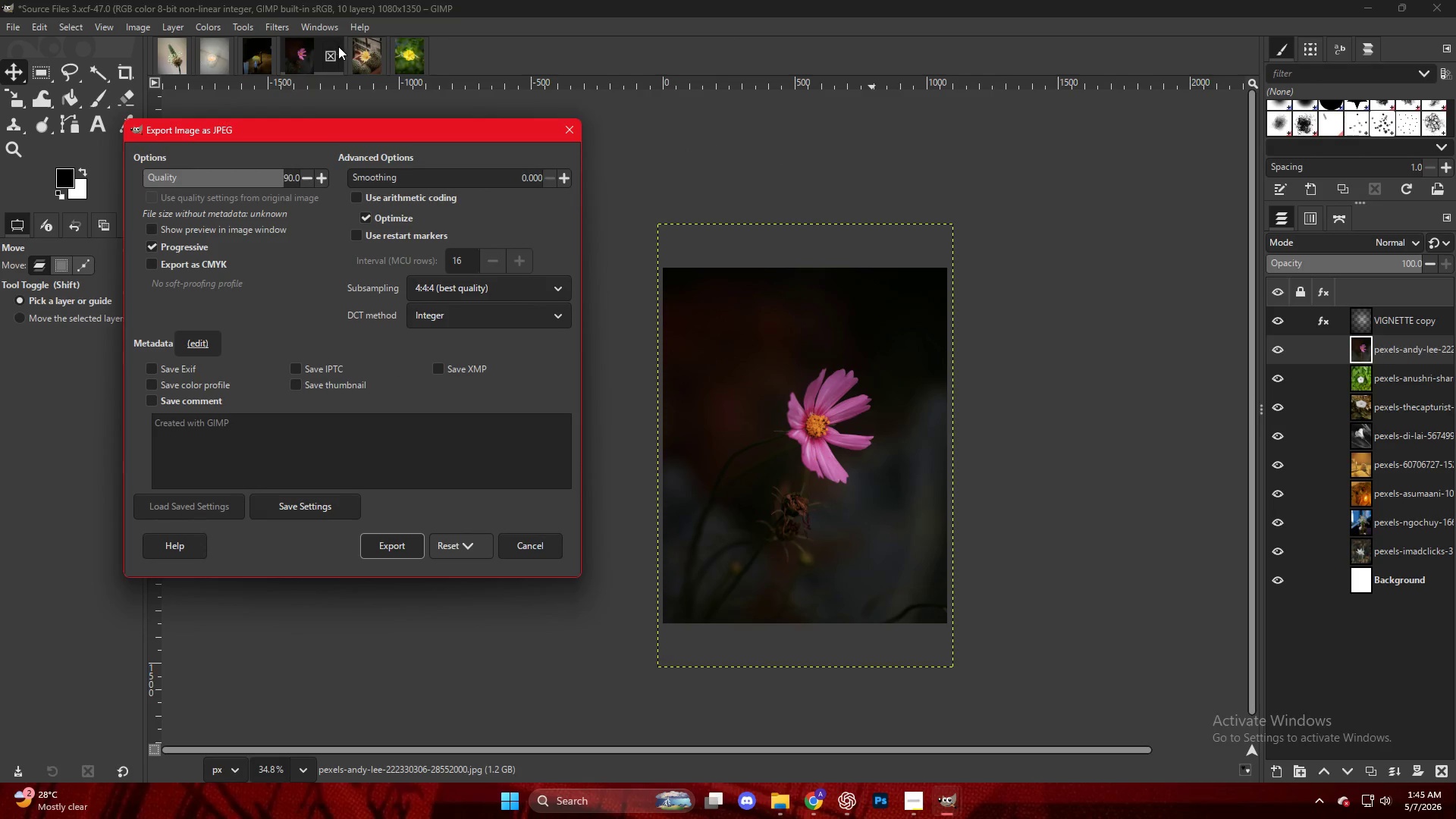 
left_click([398, 546])
 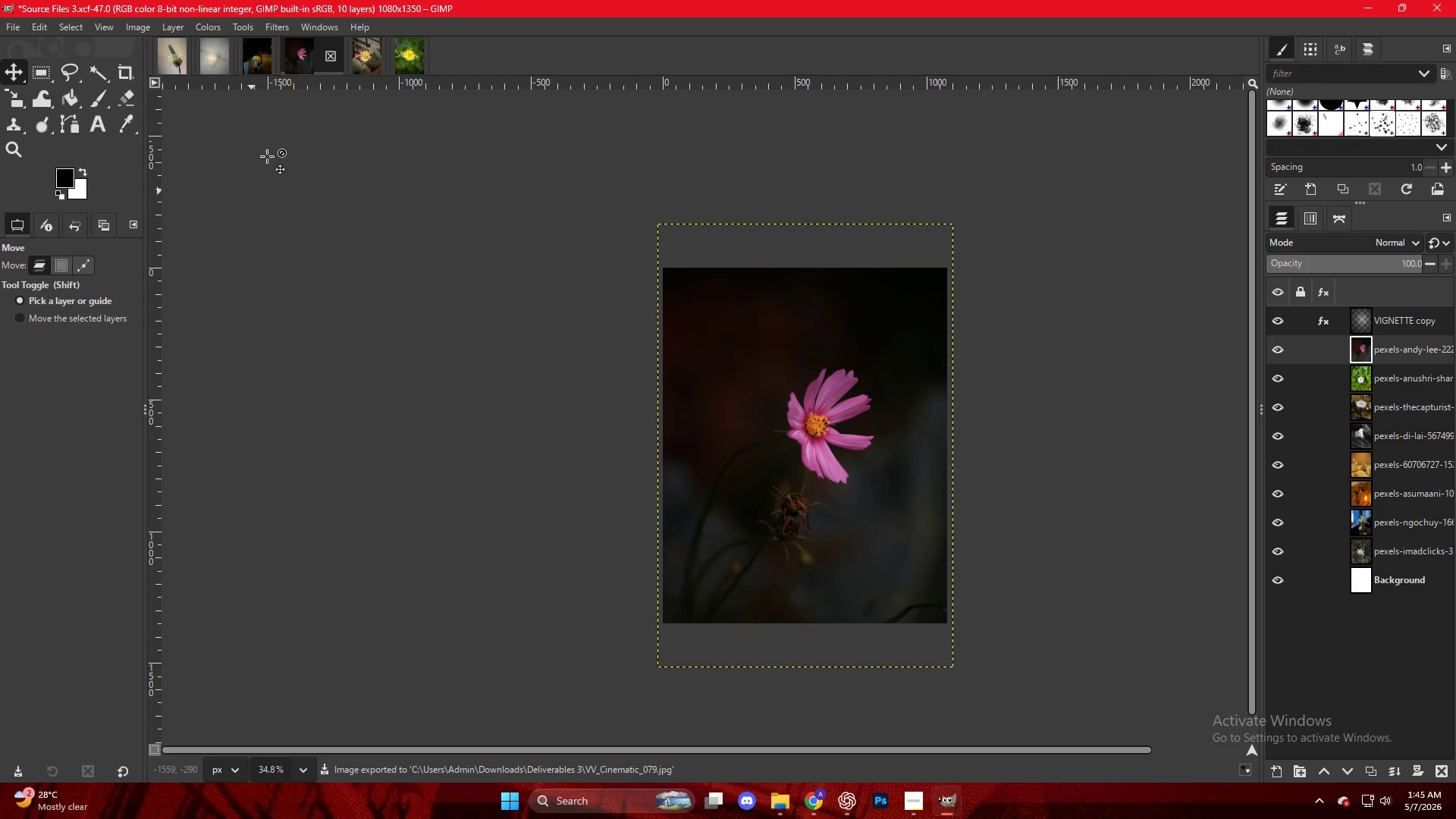 
left_click([372, 61])
 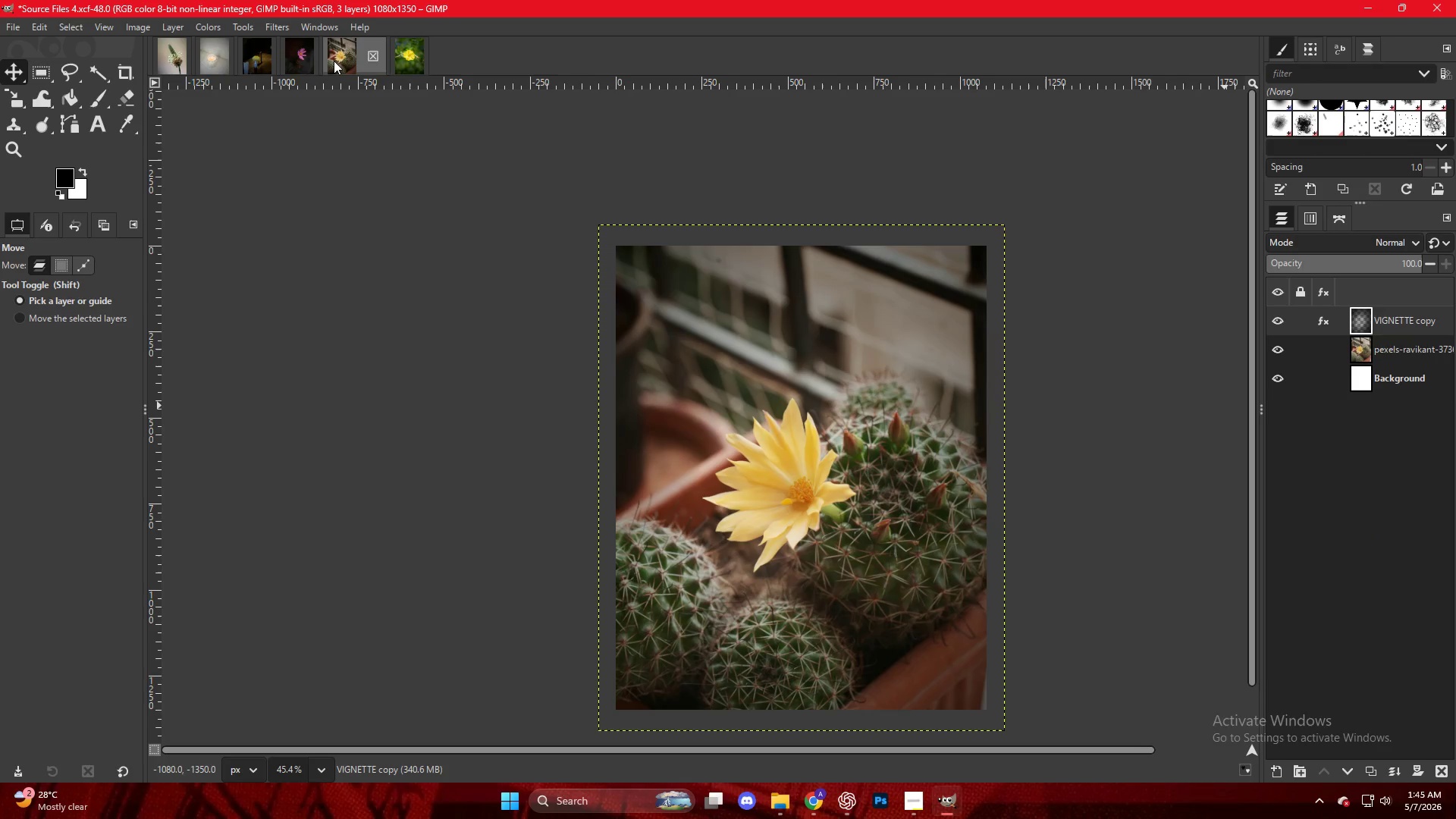 
left_click([329, 61])
 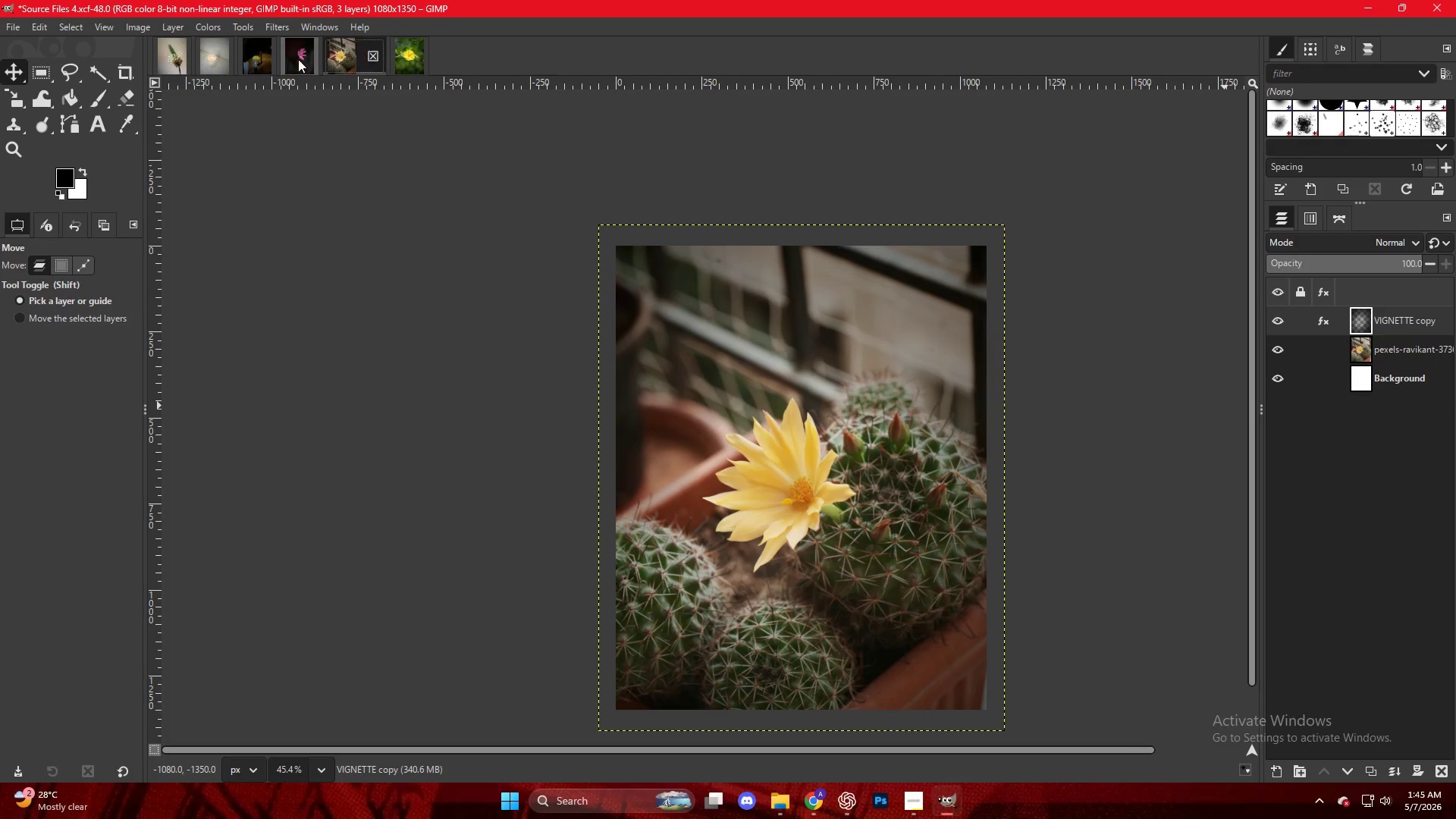 
left_click([298, 59])
 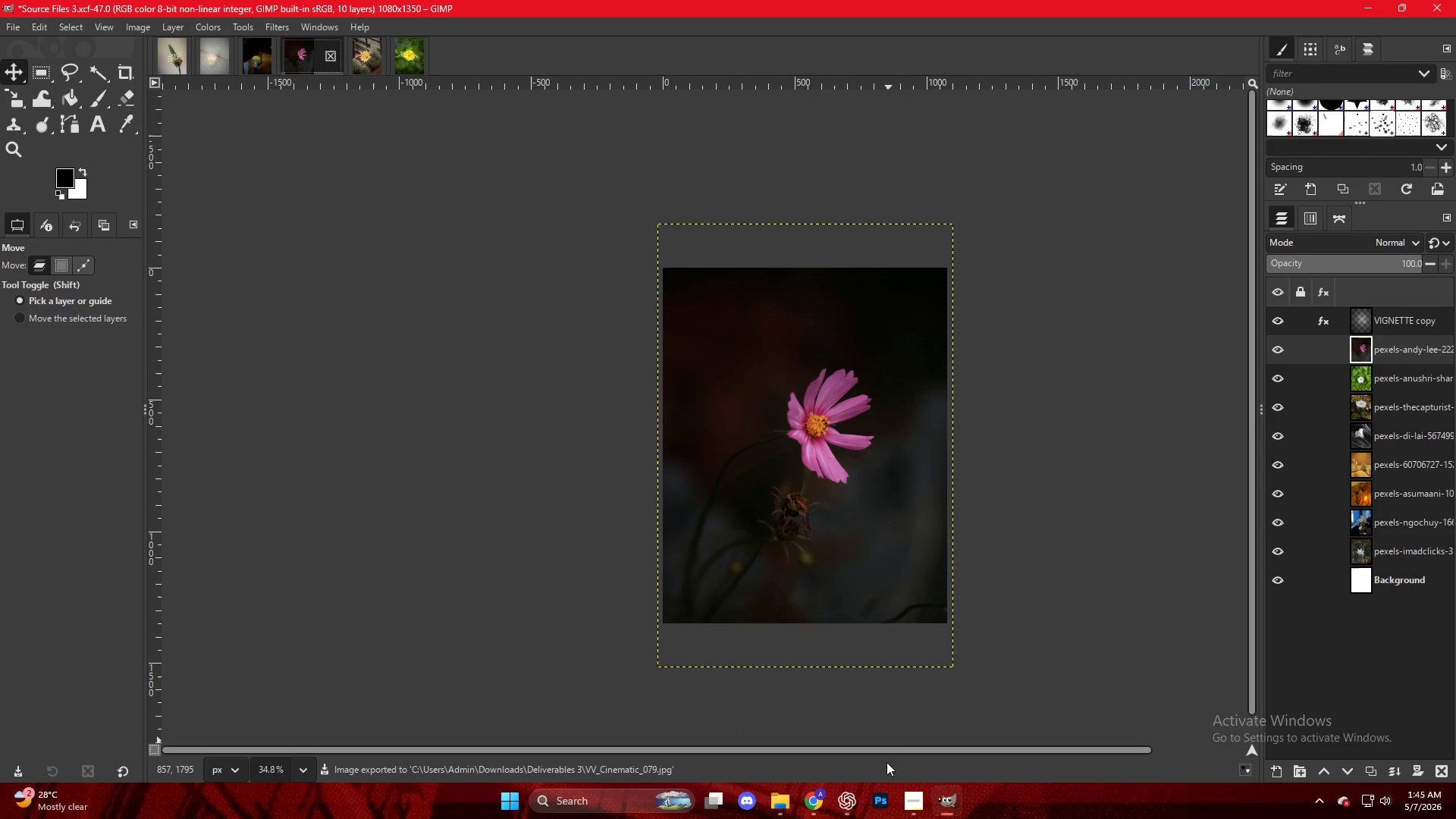 
left_click([818, 804])
 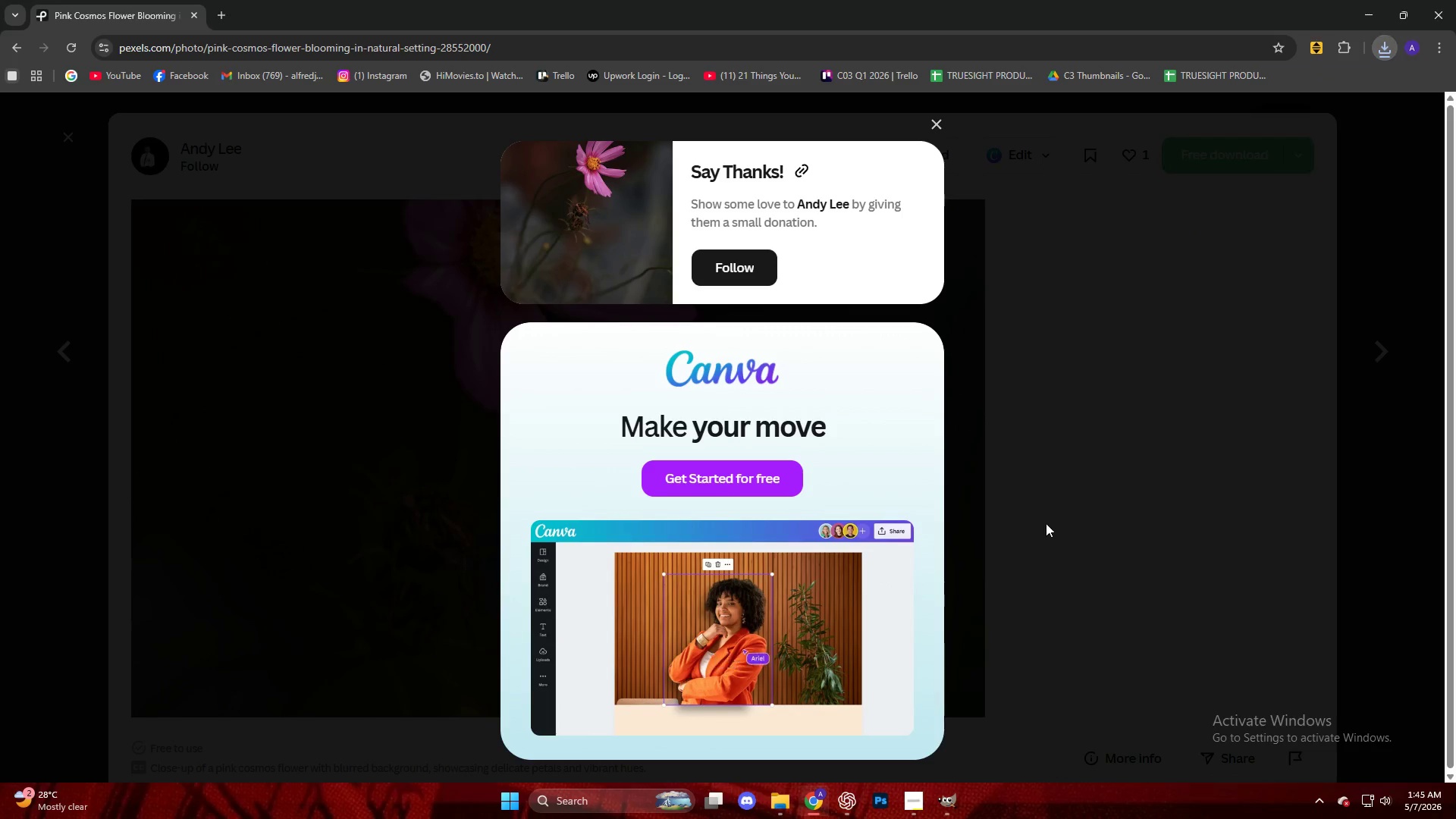 
scroll: coordinate [1018, 526], scroll_direction: down, amount: 12.0
 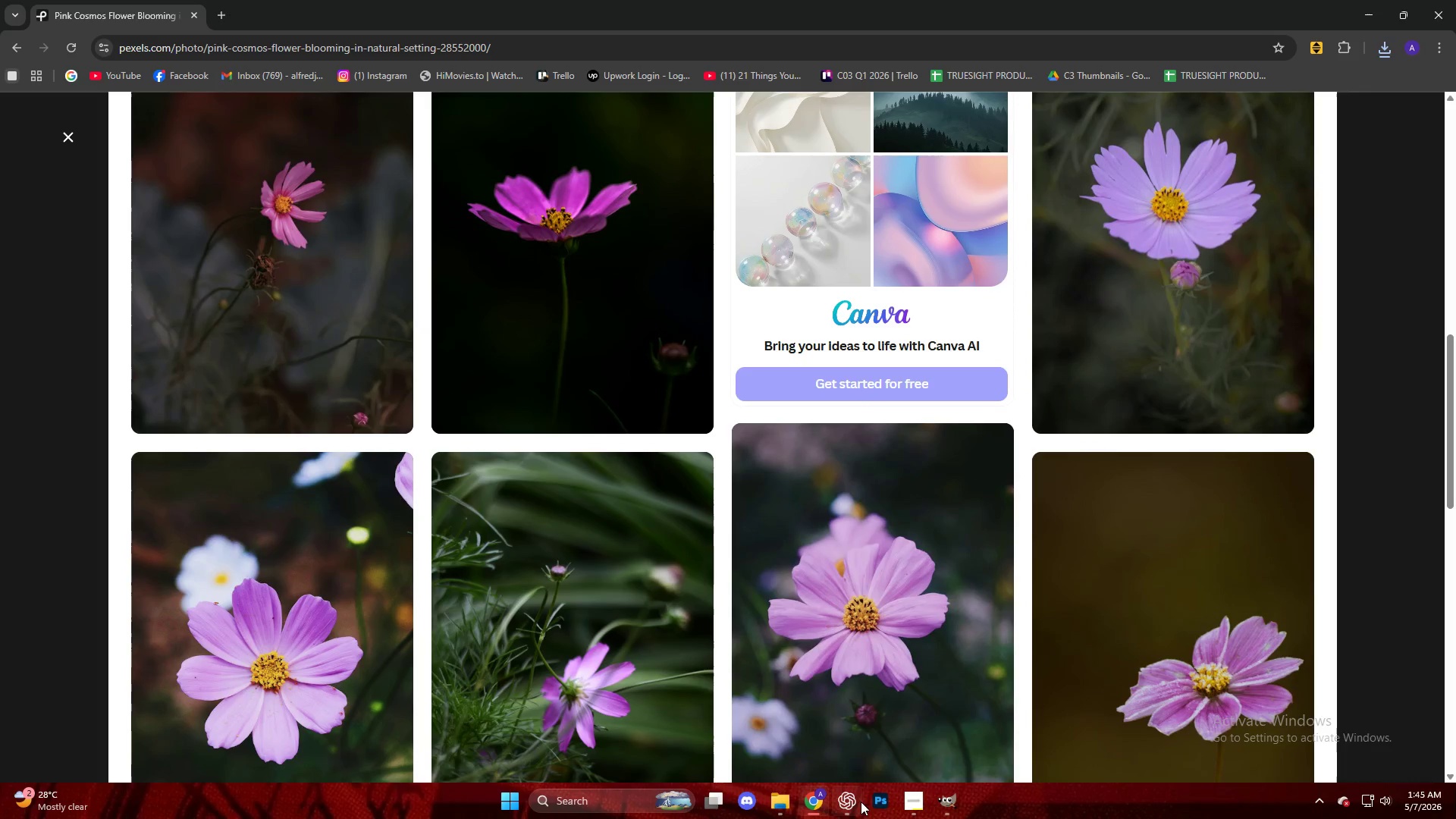 
left_click([908, 807])